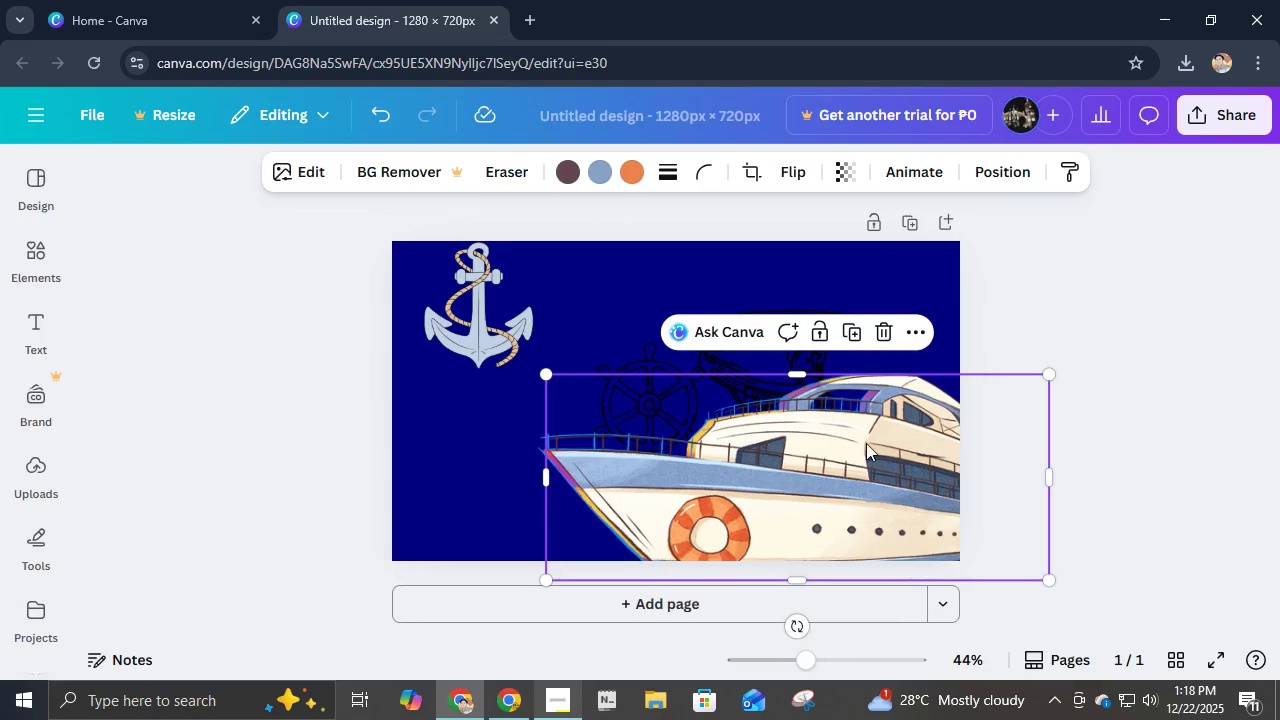 
left_click([1134, 299])
 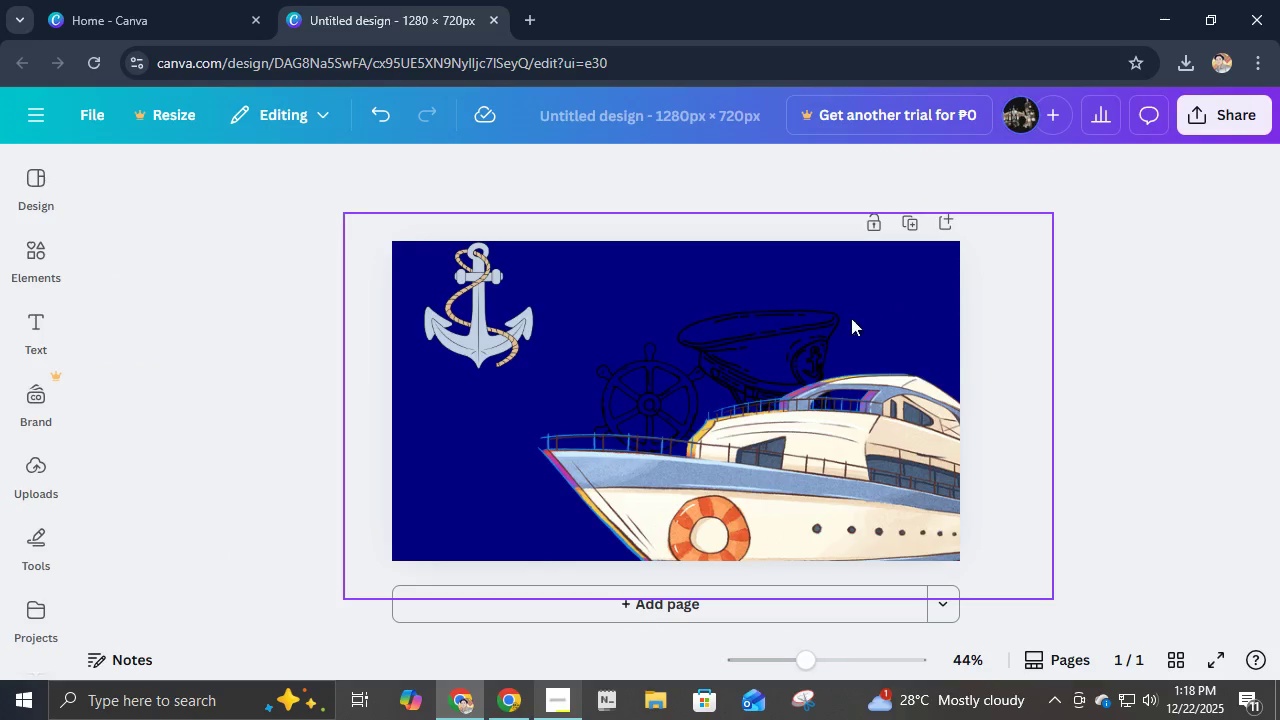 
left_click_drag(start_coordinate=[818, 325], to_coordinate=[821, 301])
 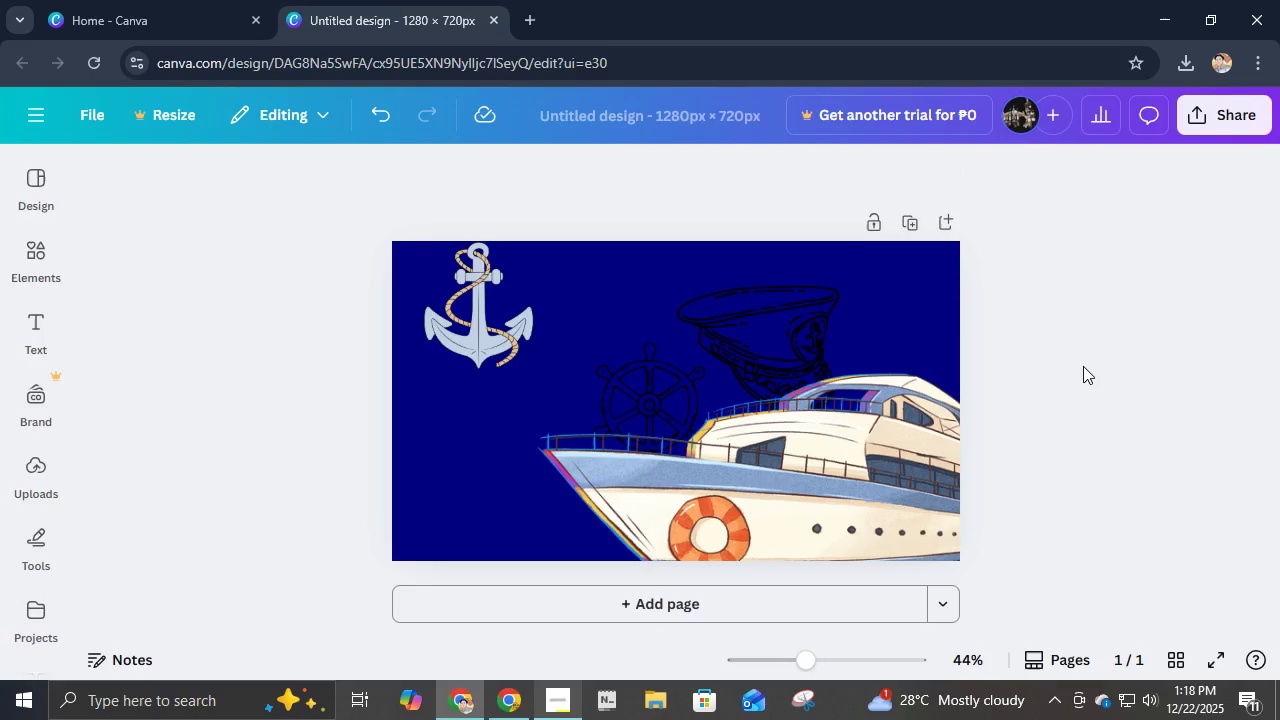 
wait(7.64)
 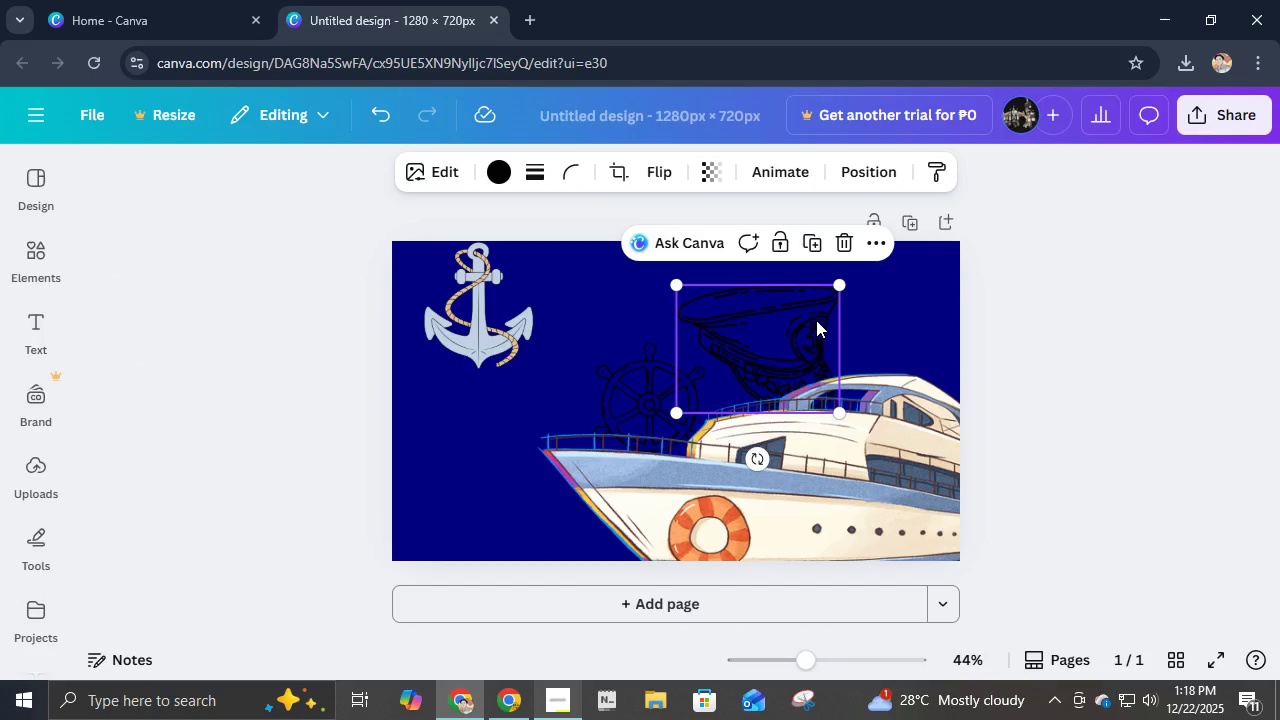 
key(Control+A)
 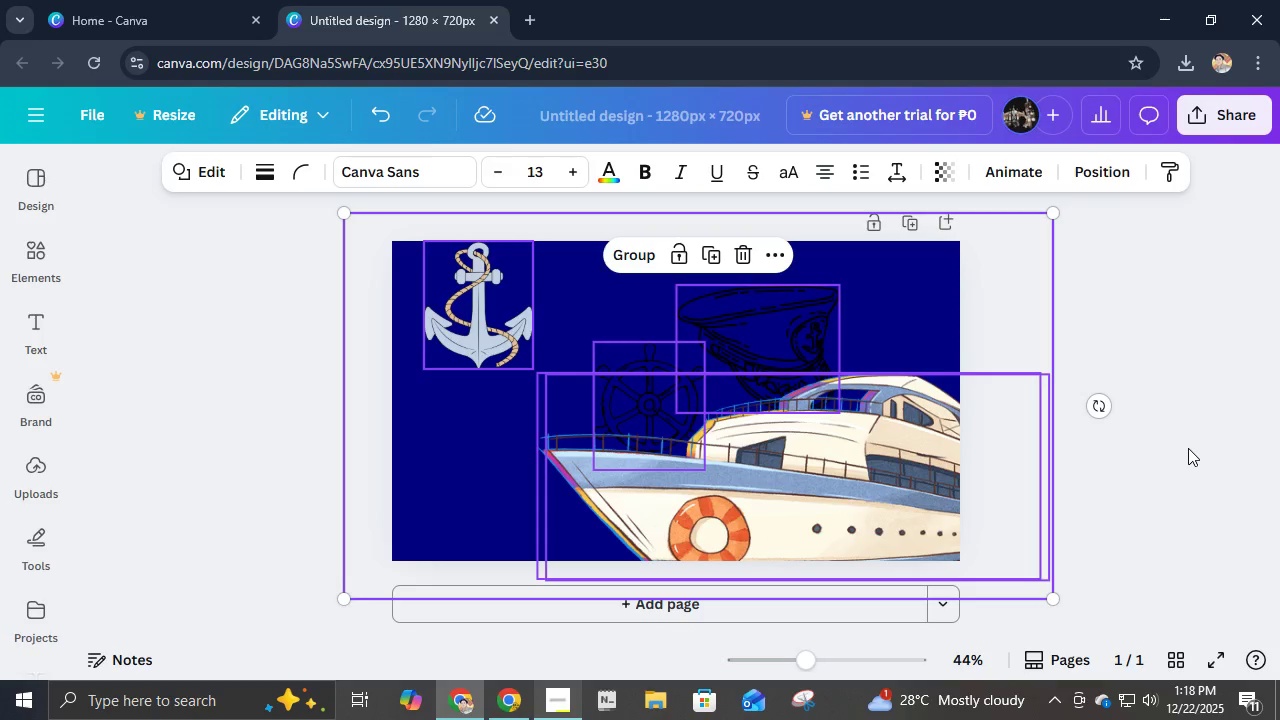 
key(Delete)
 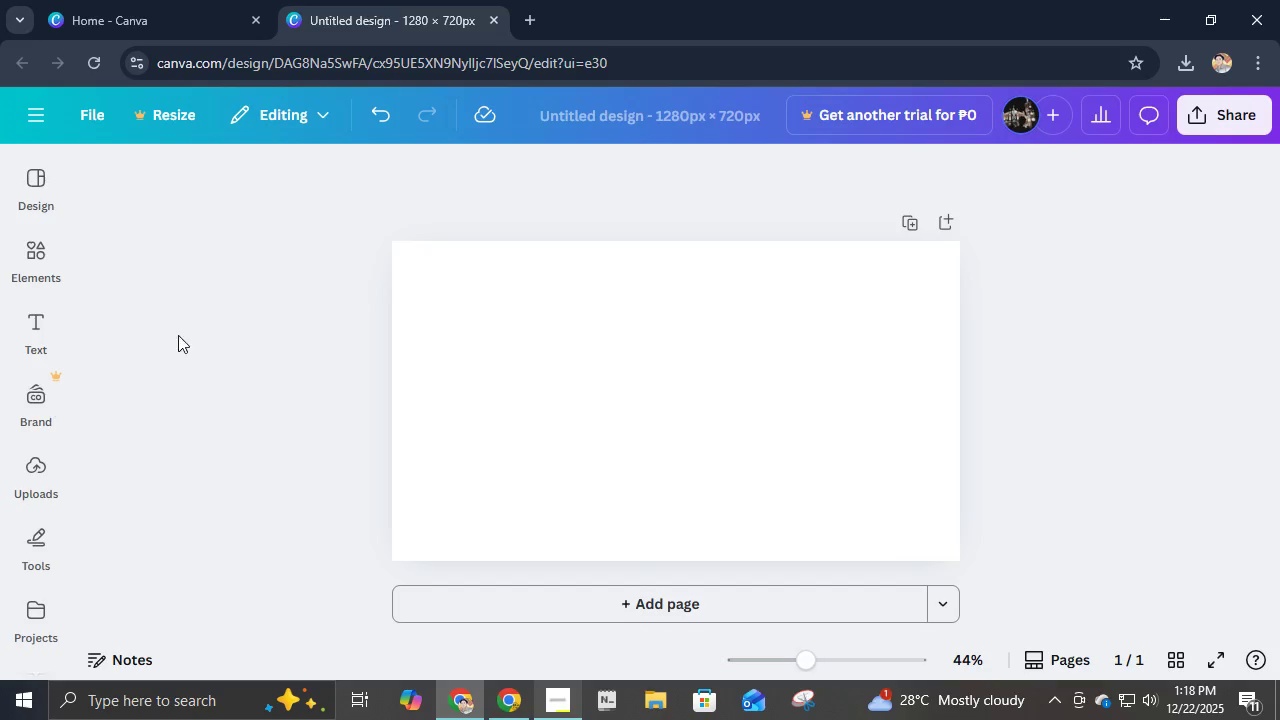 
left_click([29, 250])
 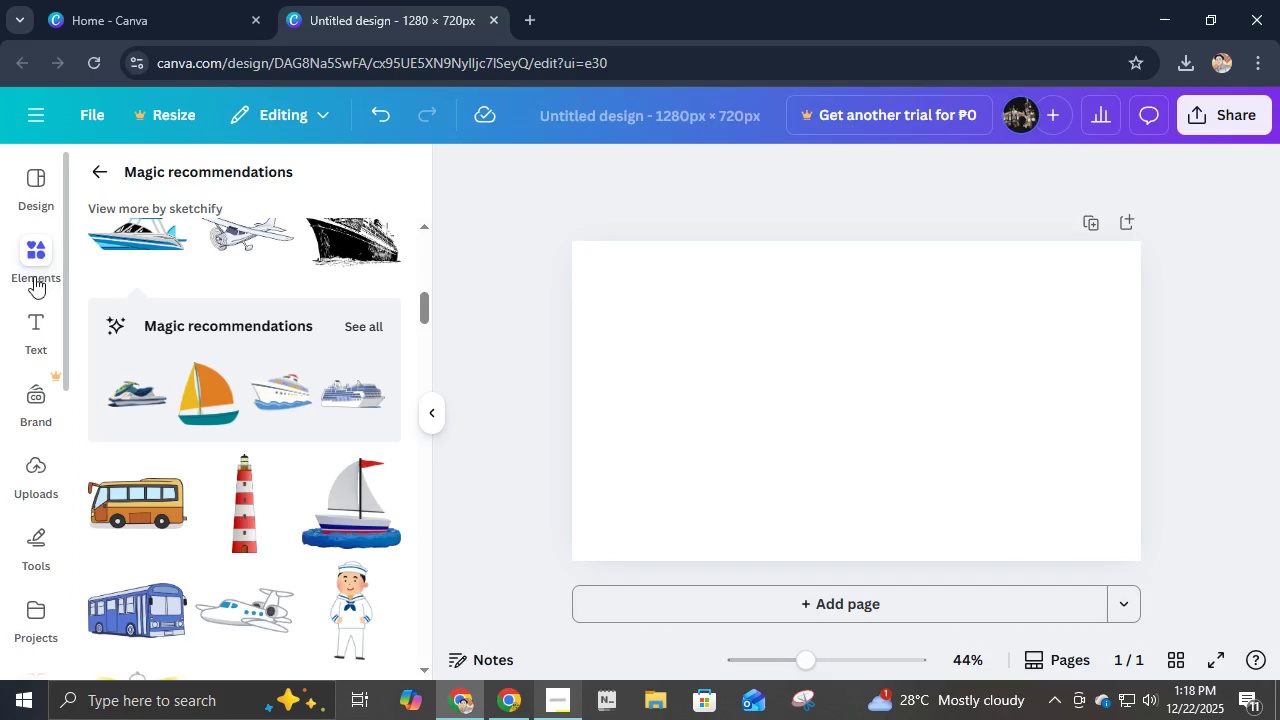 
left_click([92, 166])
 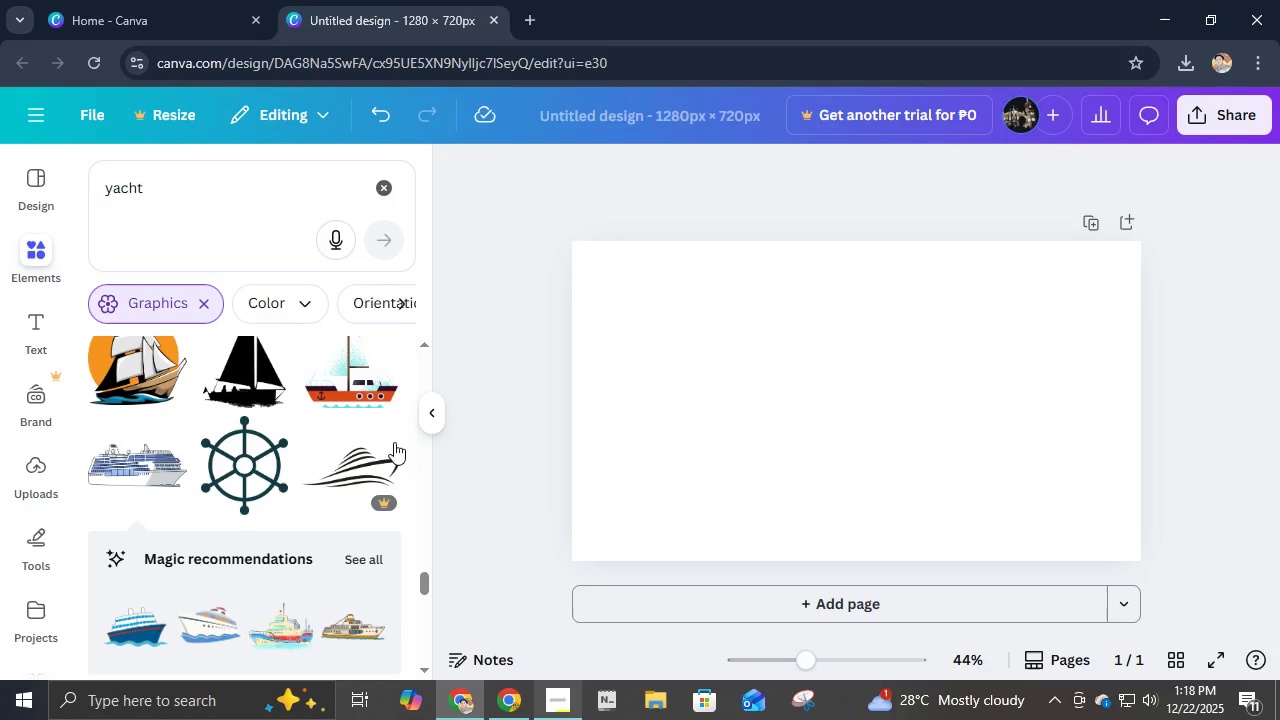 
scroll: coordinate [229, 555], scroll_direction: down, amount: 11.0
 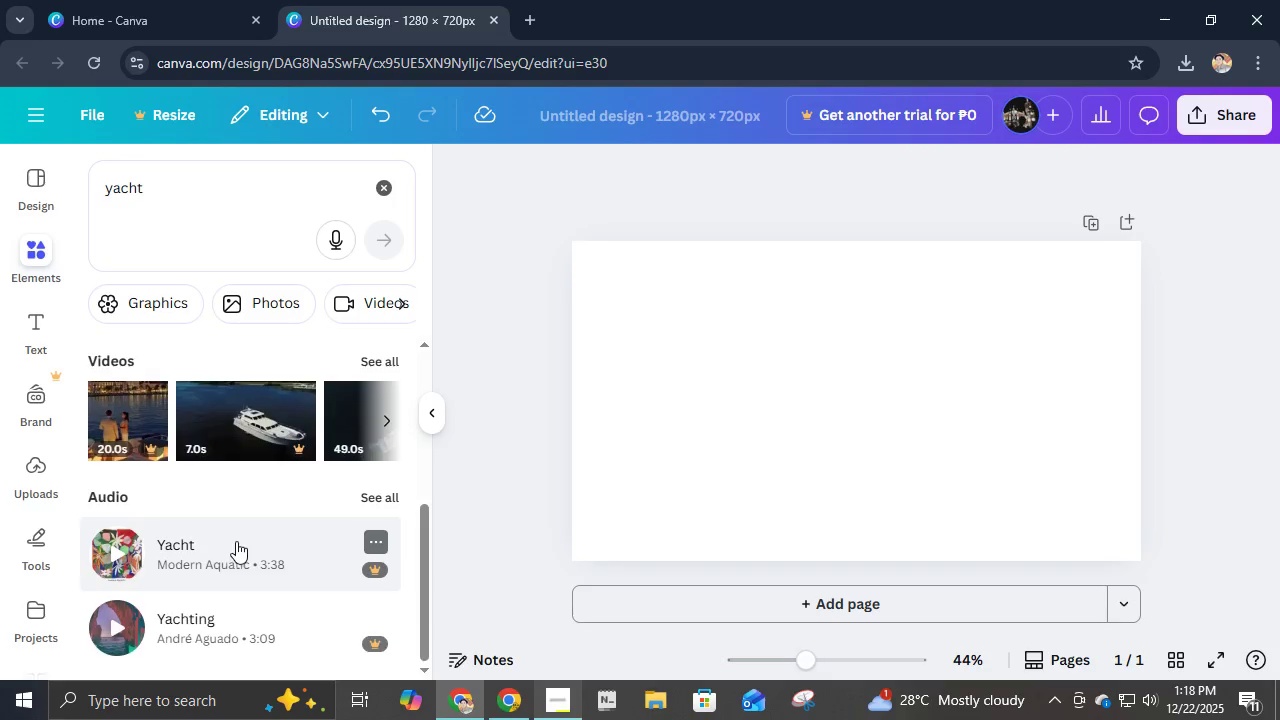 
scroll: coordinate [236, 541], scroll_direction: up, amount: 3.0
 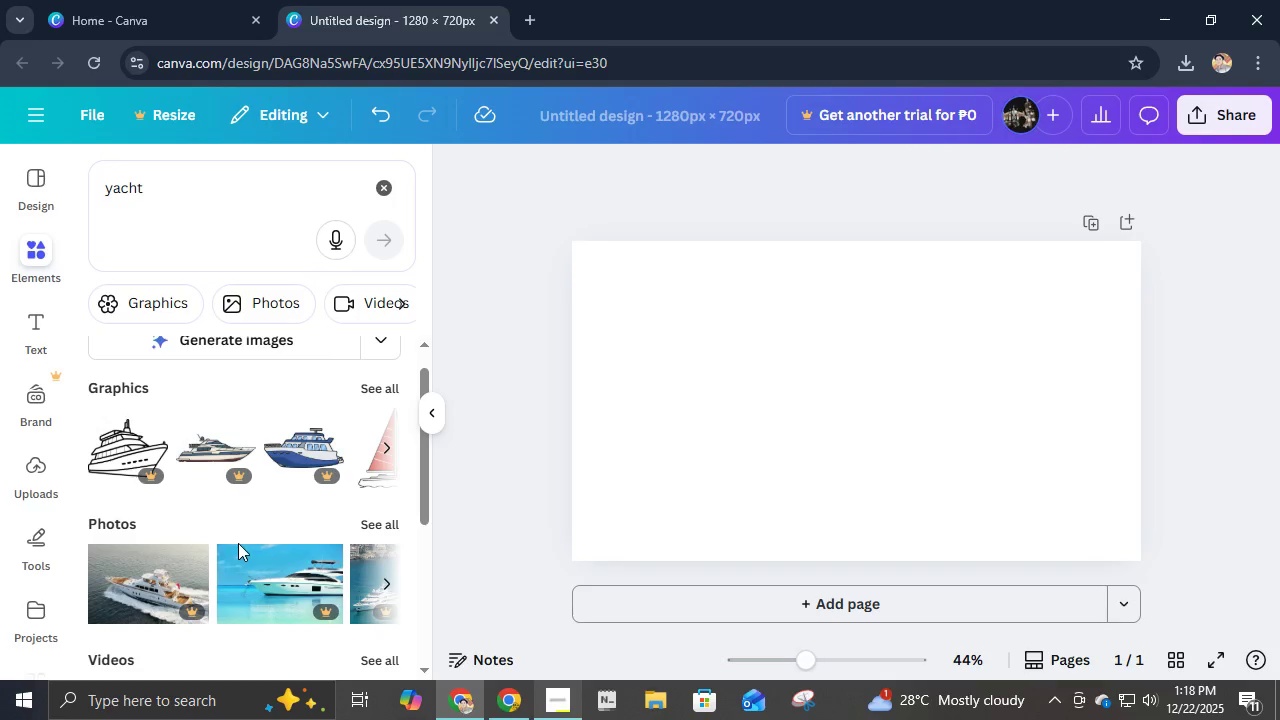 
scroll: coordinate [239, 546], scroll_direction: down, amount: 1.0
 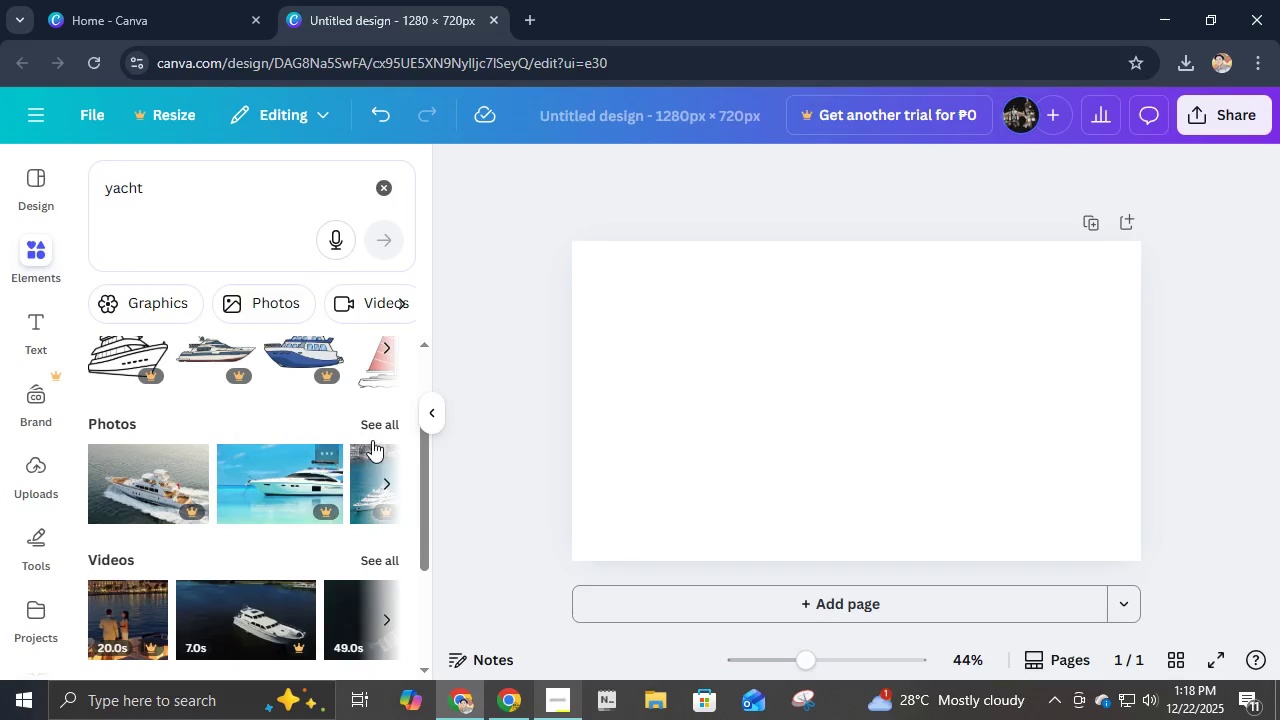 
left_click([381, 414])
 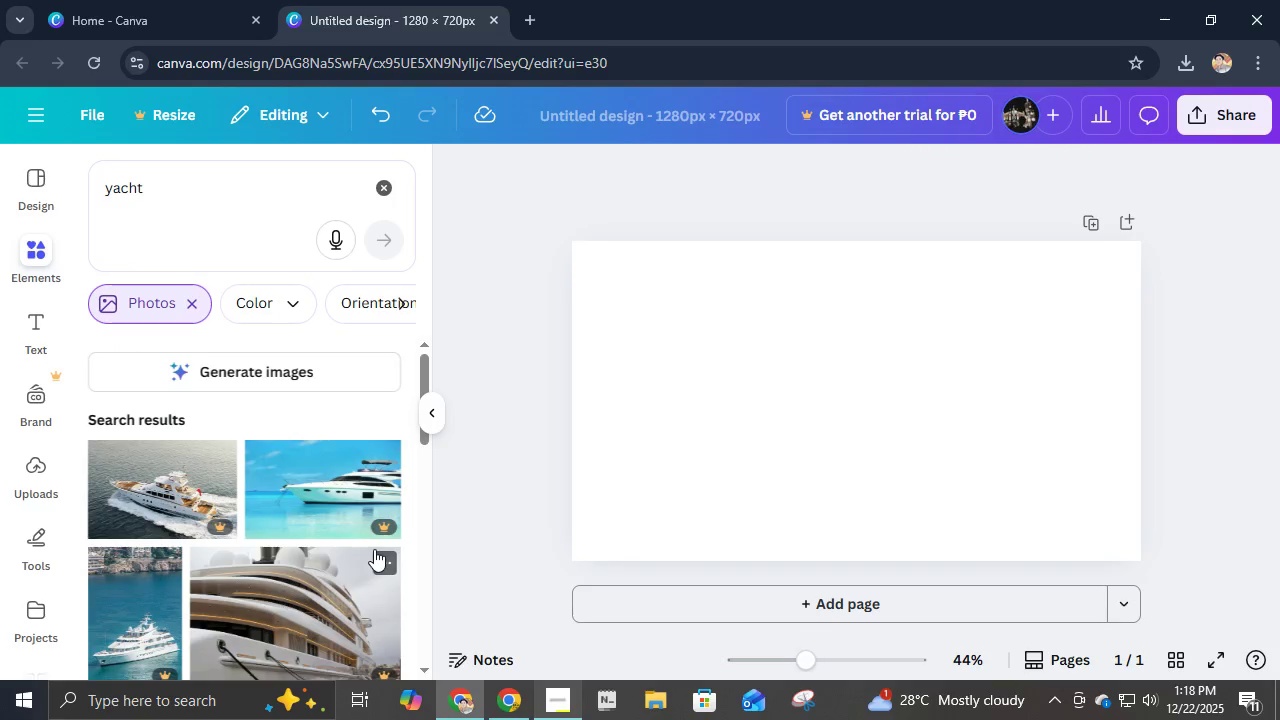 
scroll: coordinate [216, 562], scroll_direction: down, amount: 6.0
 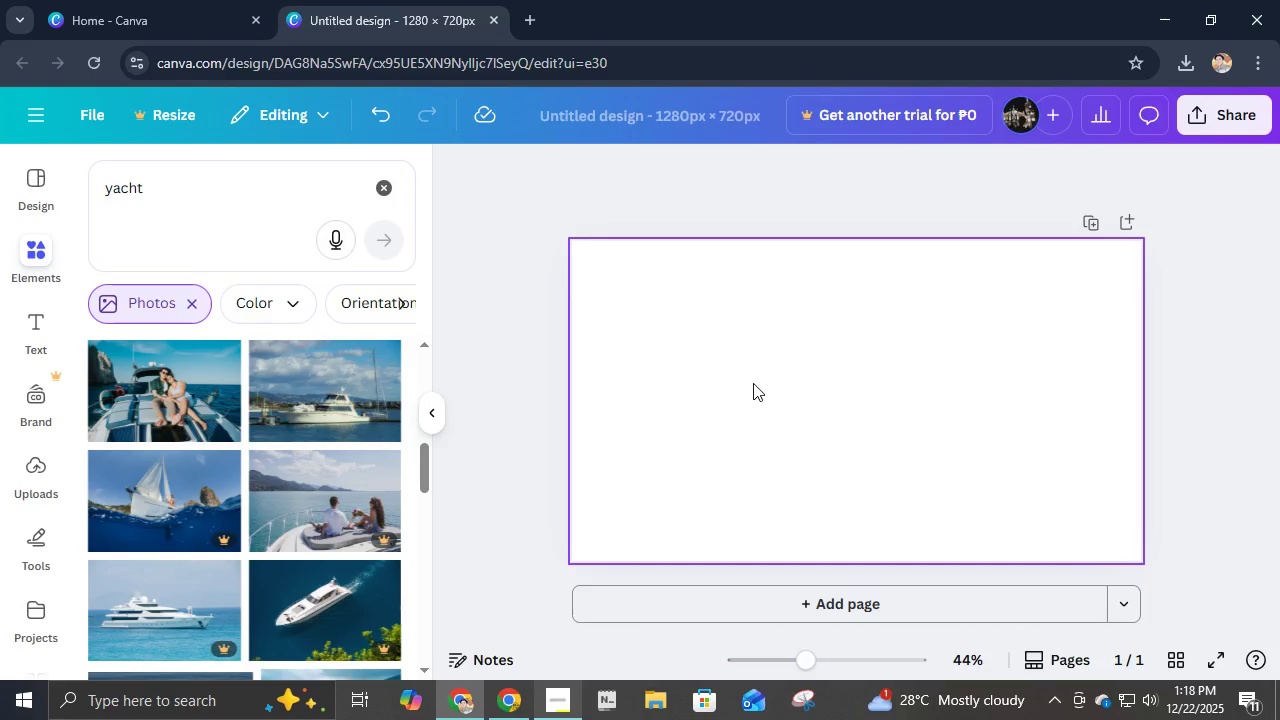 
key(Control+ControlLeft)
 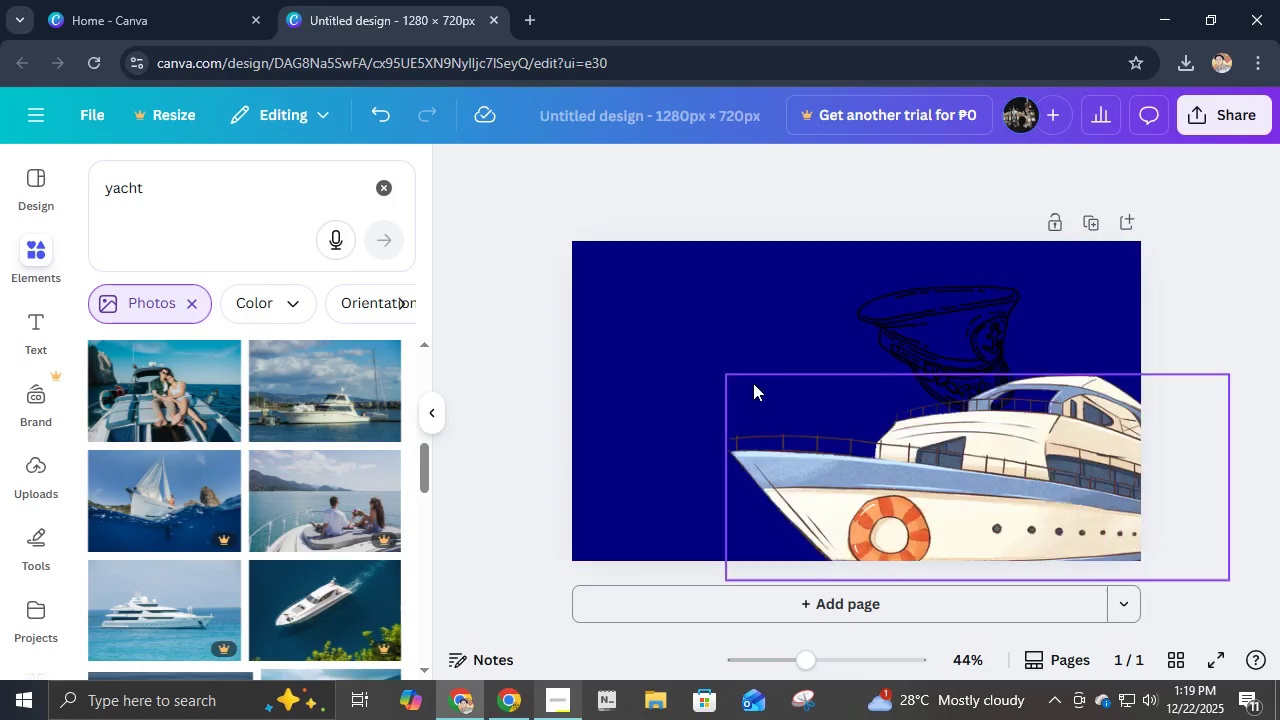 
key(Control+Z)
 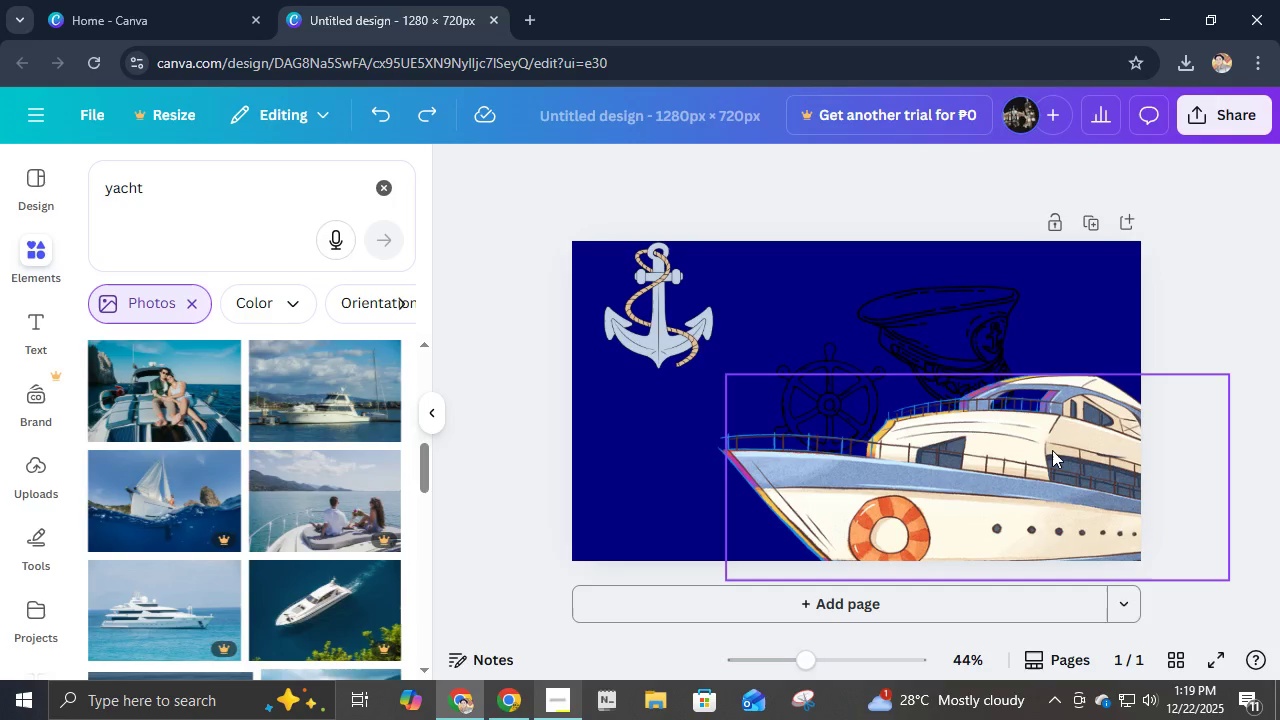 
key(Control+Z)
 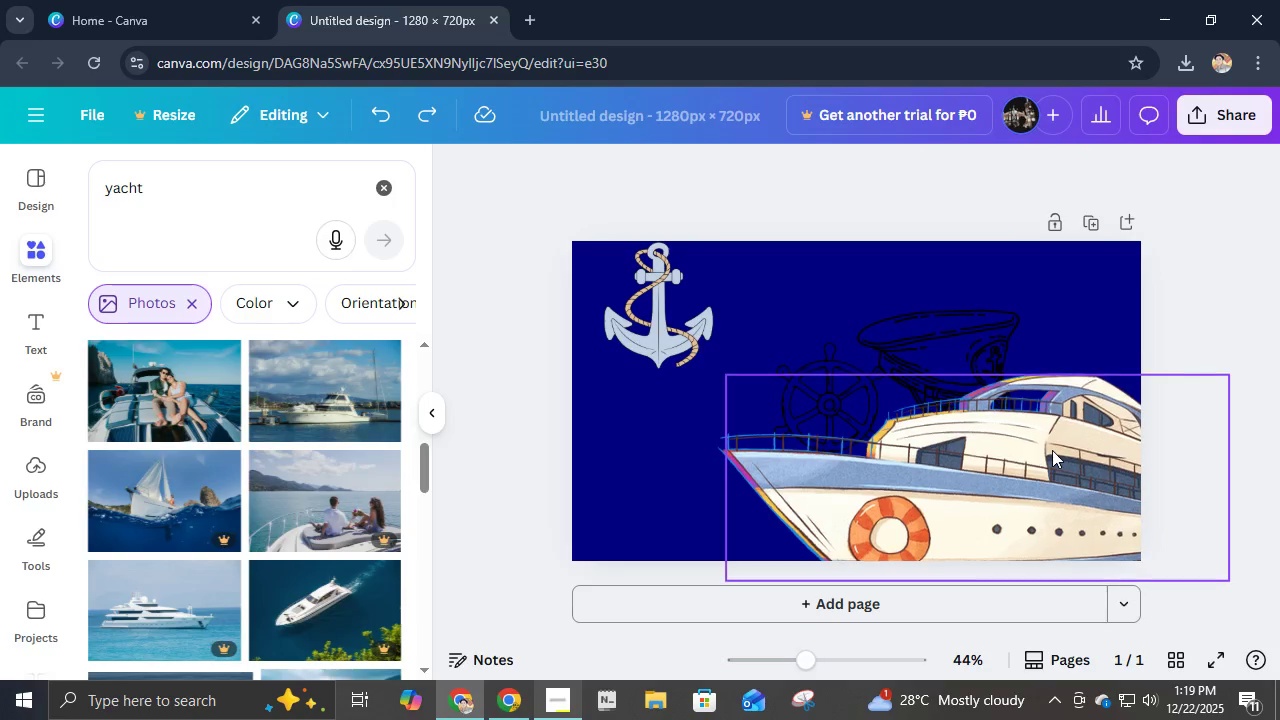 
key(Control+Z)
 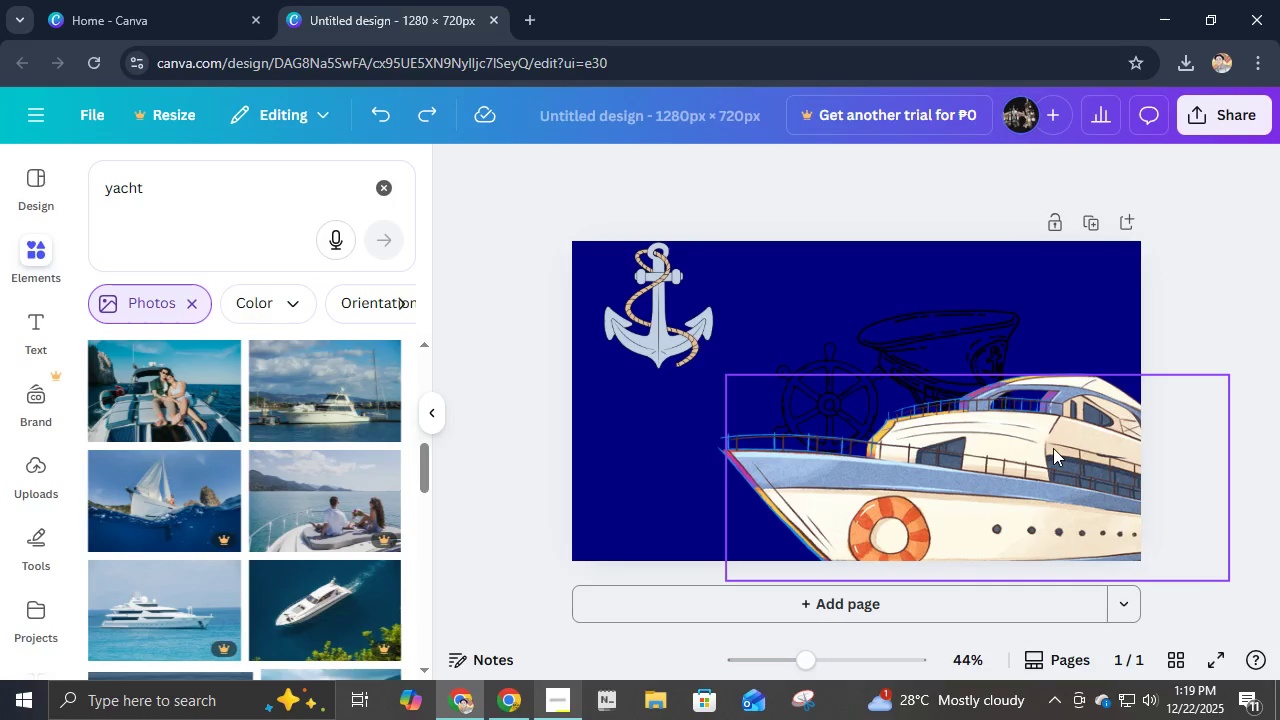 
hold_key(key=Z, duration=1.5)
 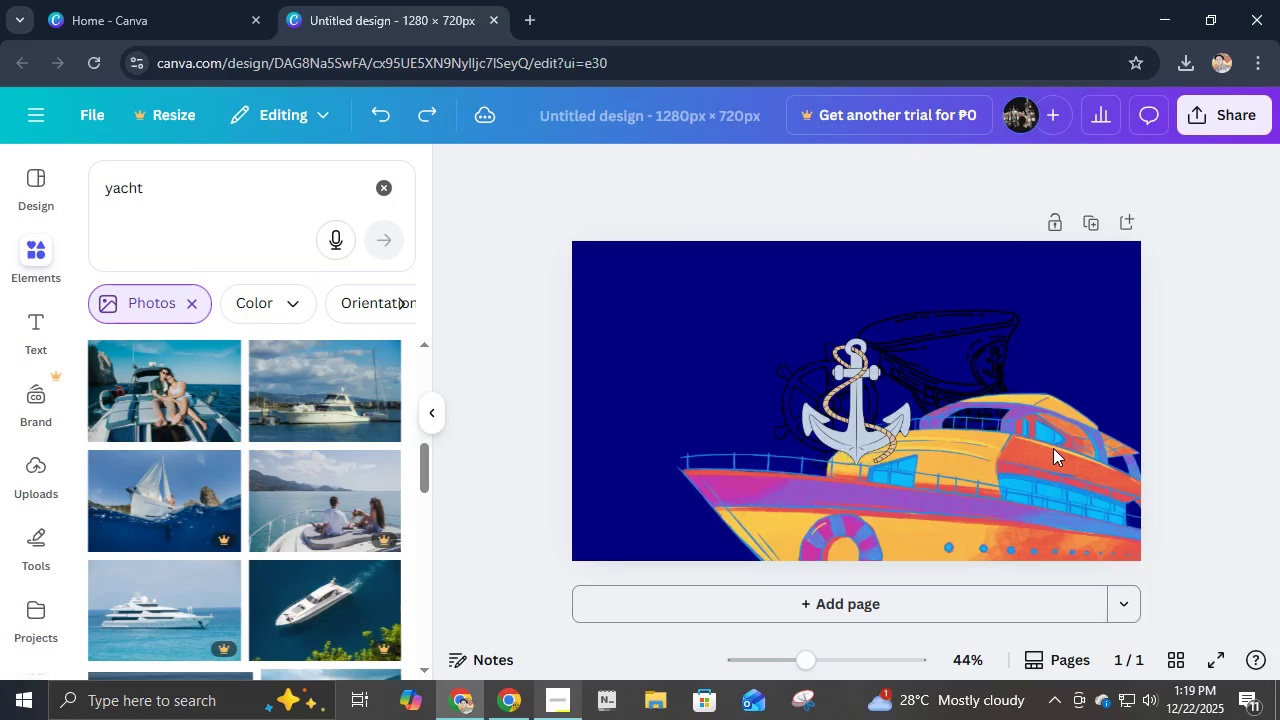 
key(Control+Z)
 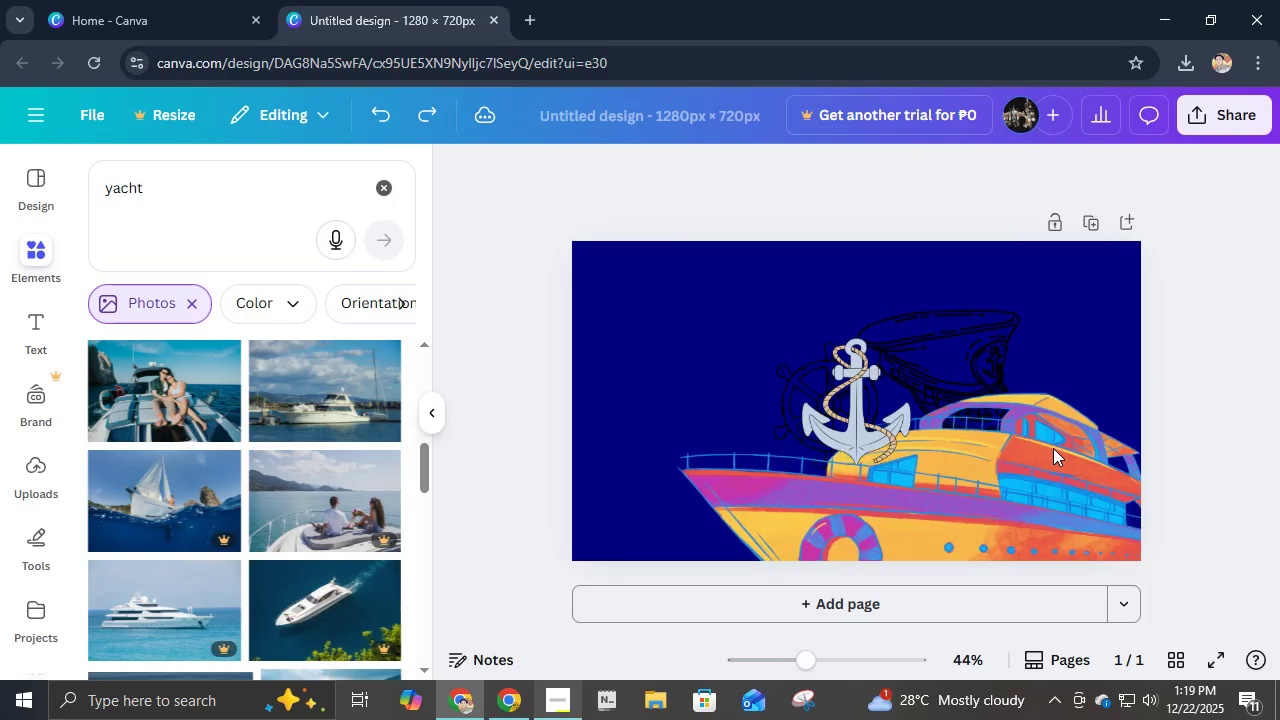 
key(Control+Z)
 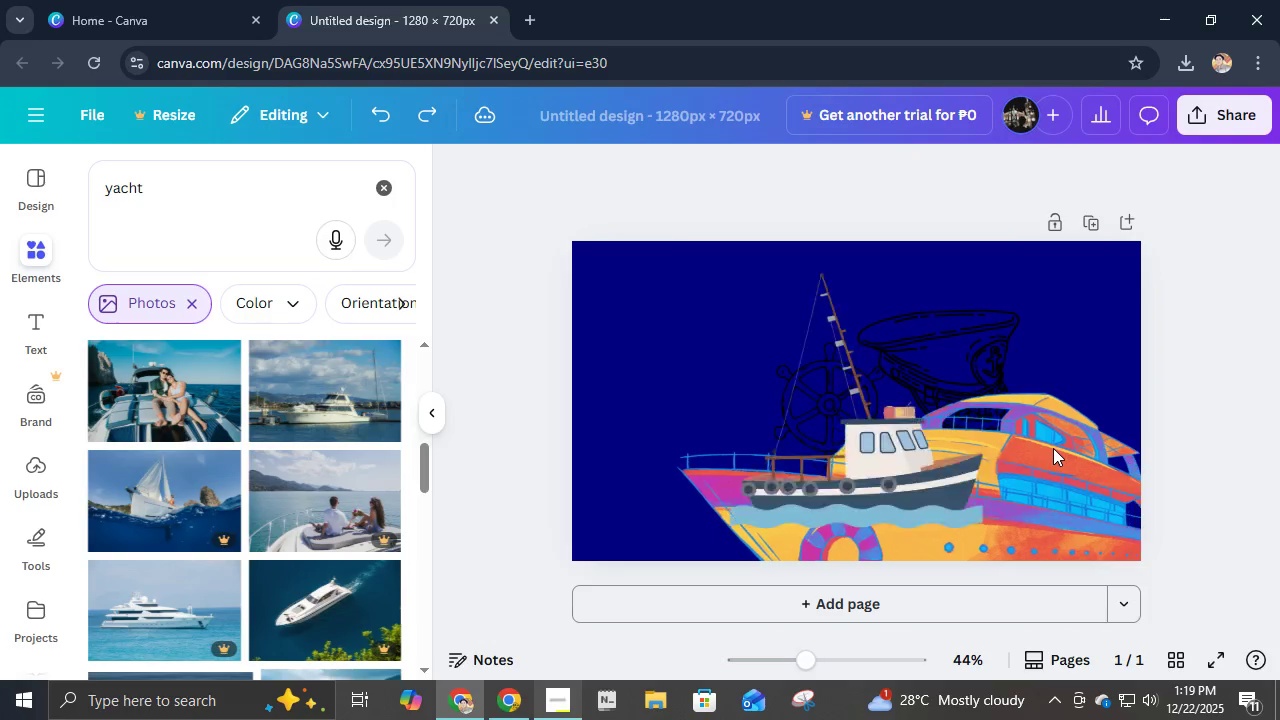 
key(Control+Z)
 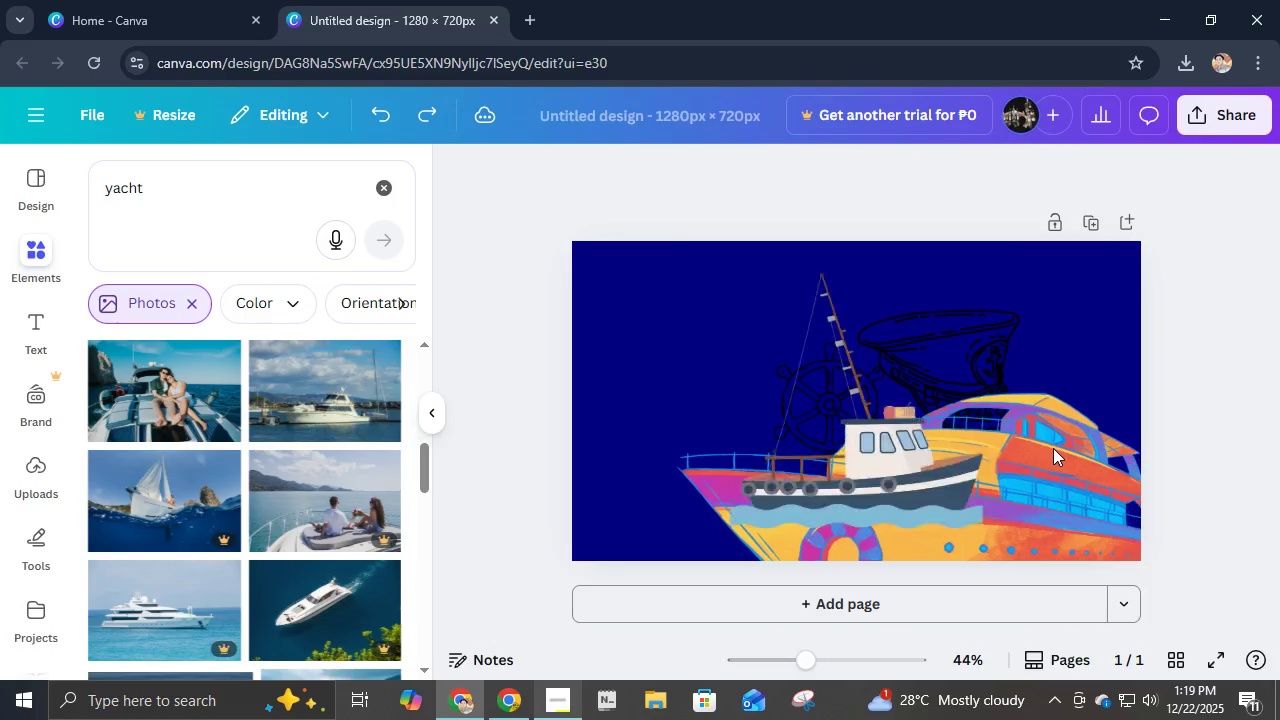 
key(Control+Z)
 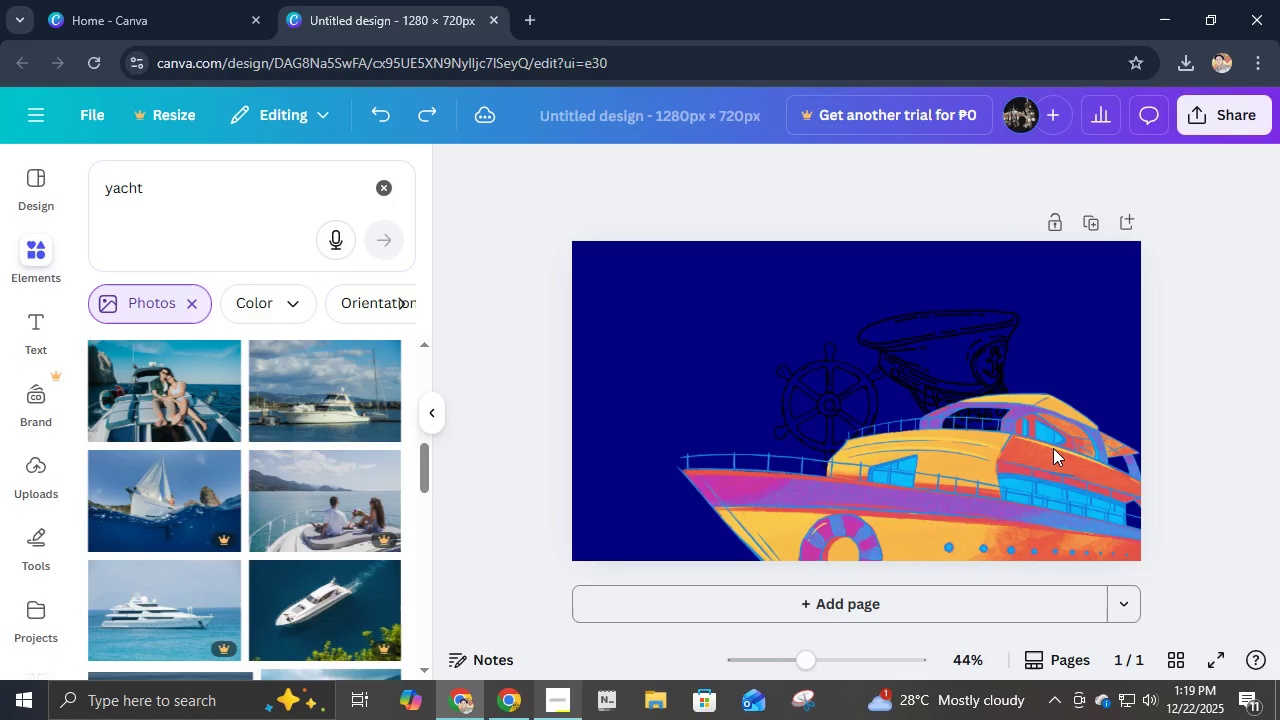 
key(Control+Z)
 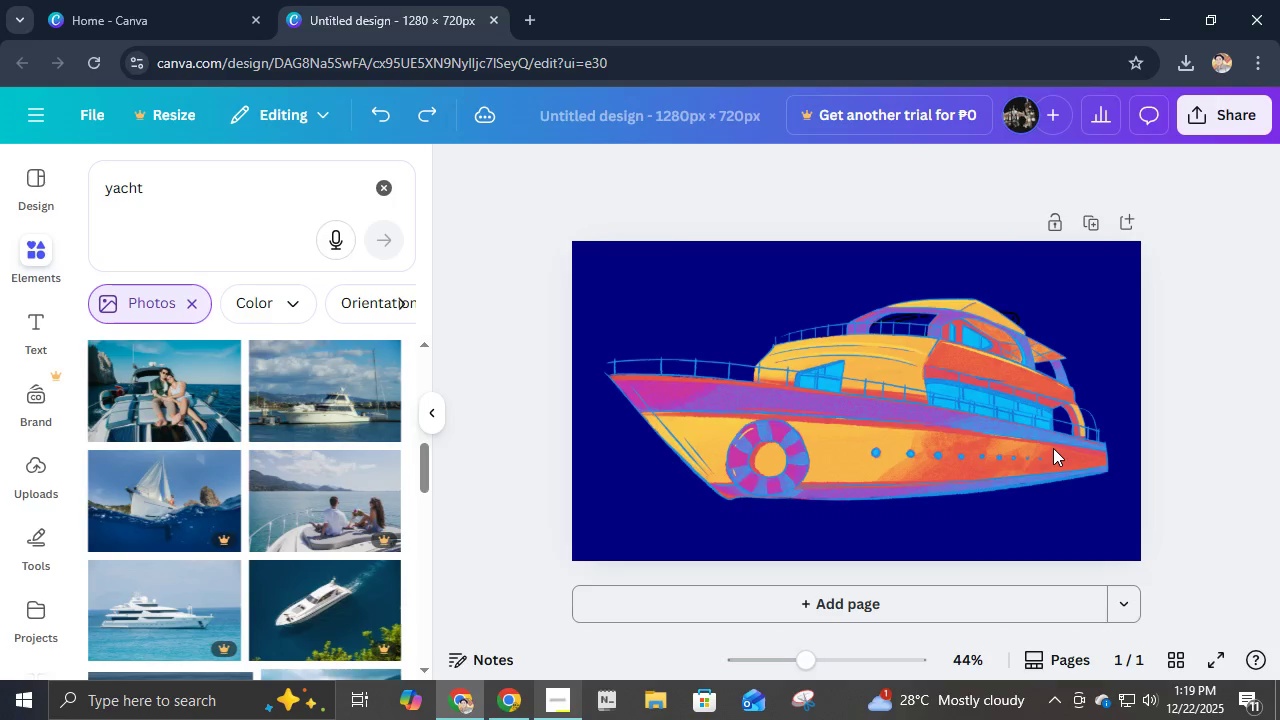 
key(Control+Z)
 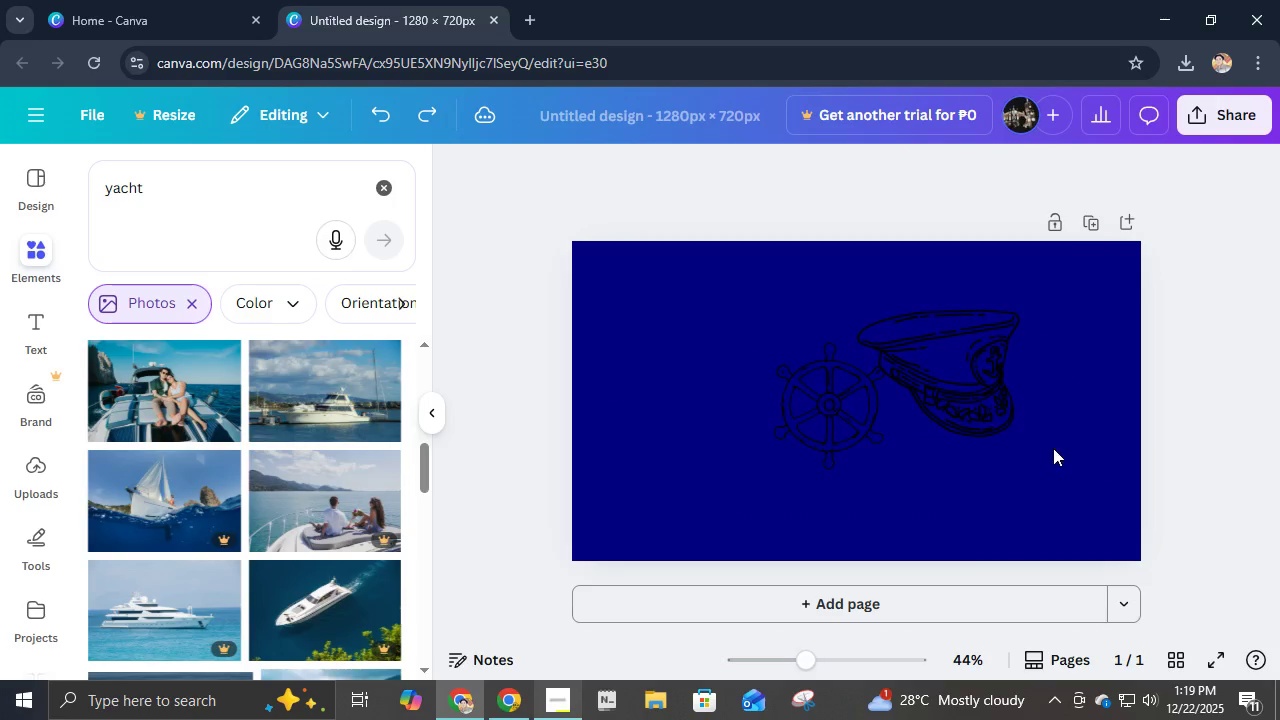 
key(Control+Z)
 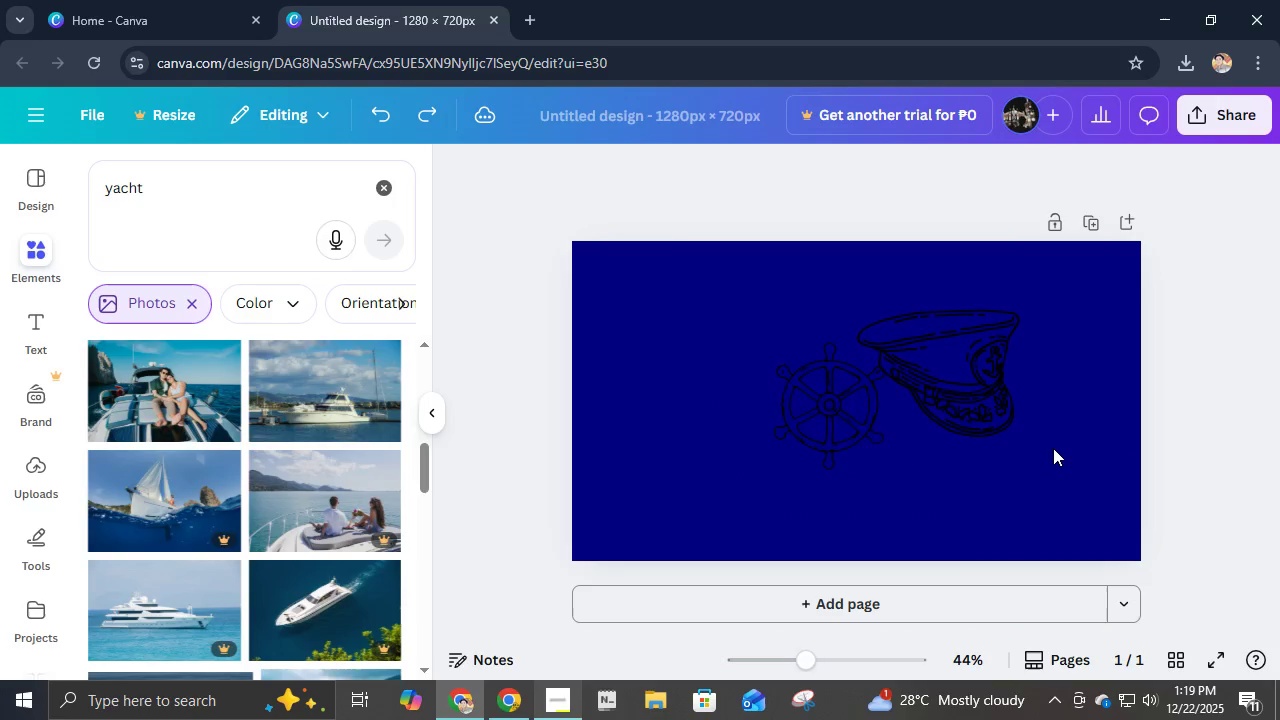 
key(Control+Z)
 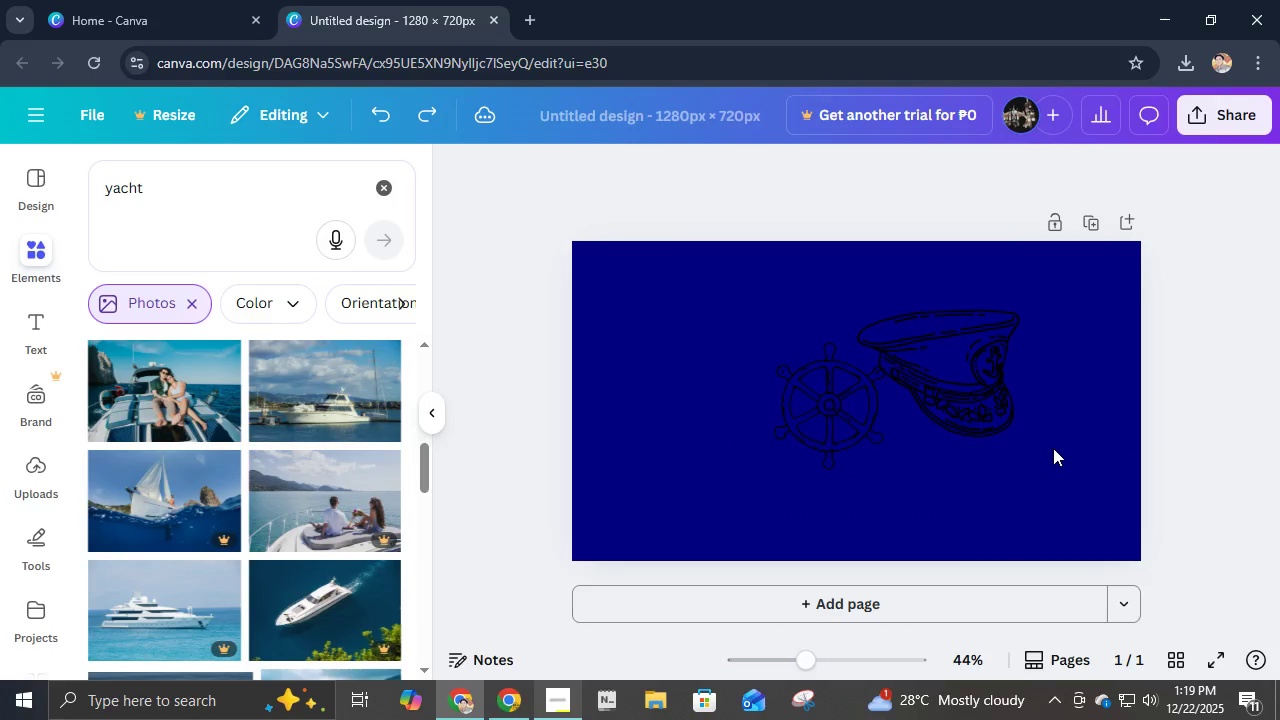 
key(Control+Z)
 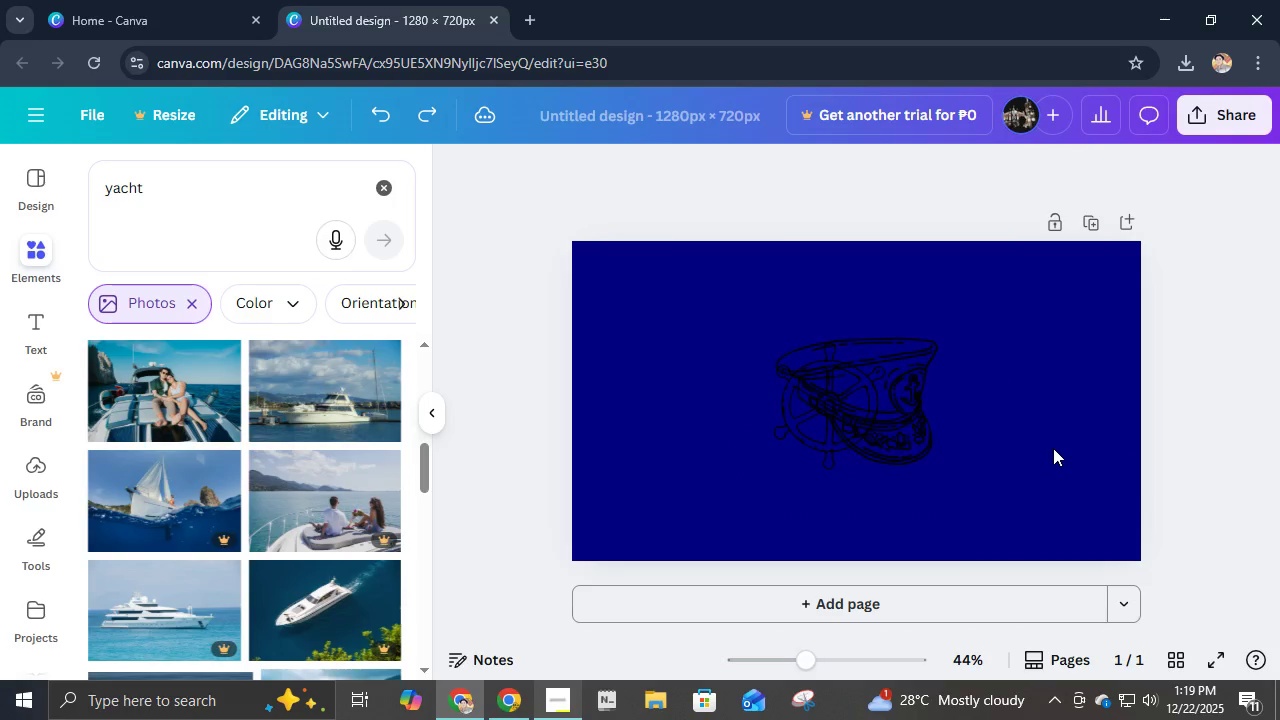 
key(Control+Z)
 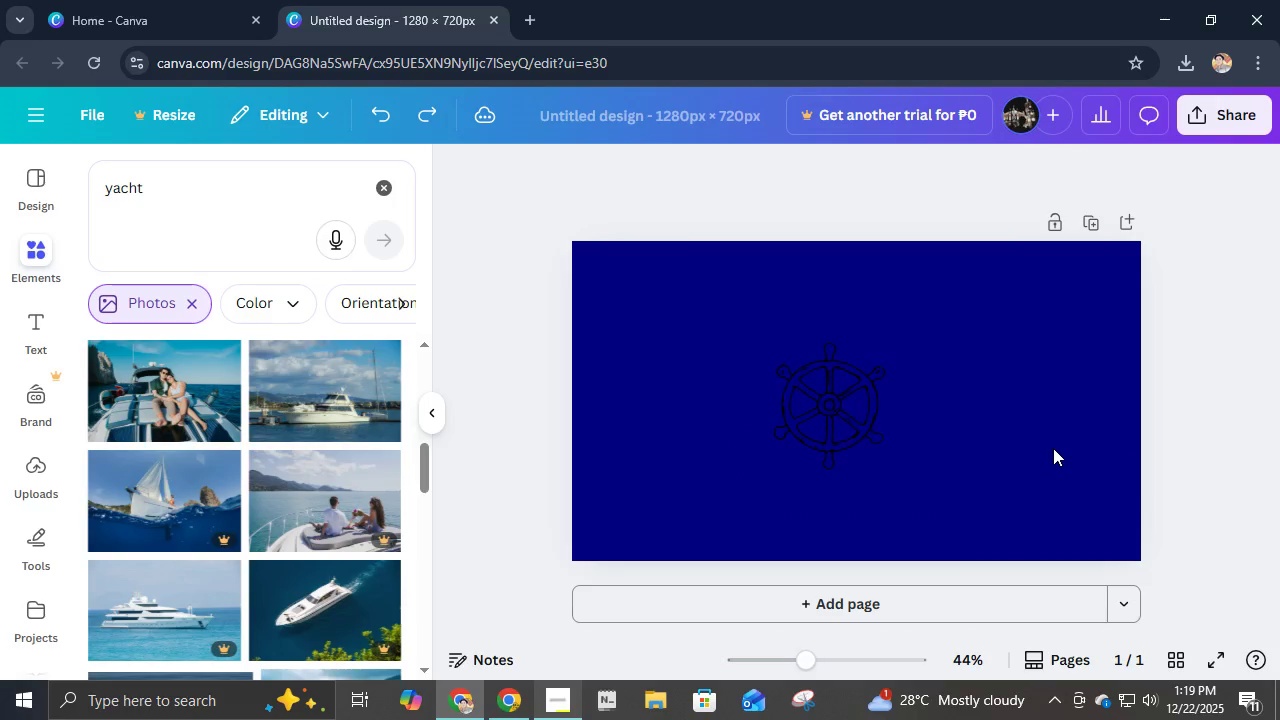 
key(Control+Z)
 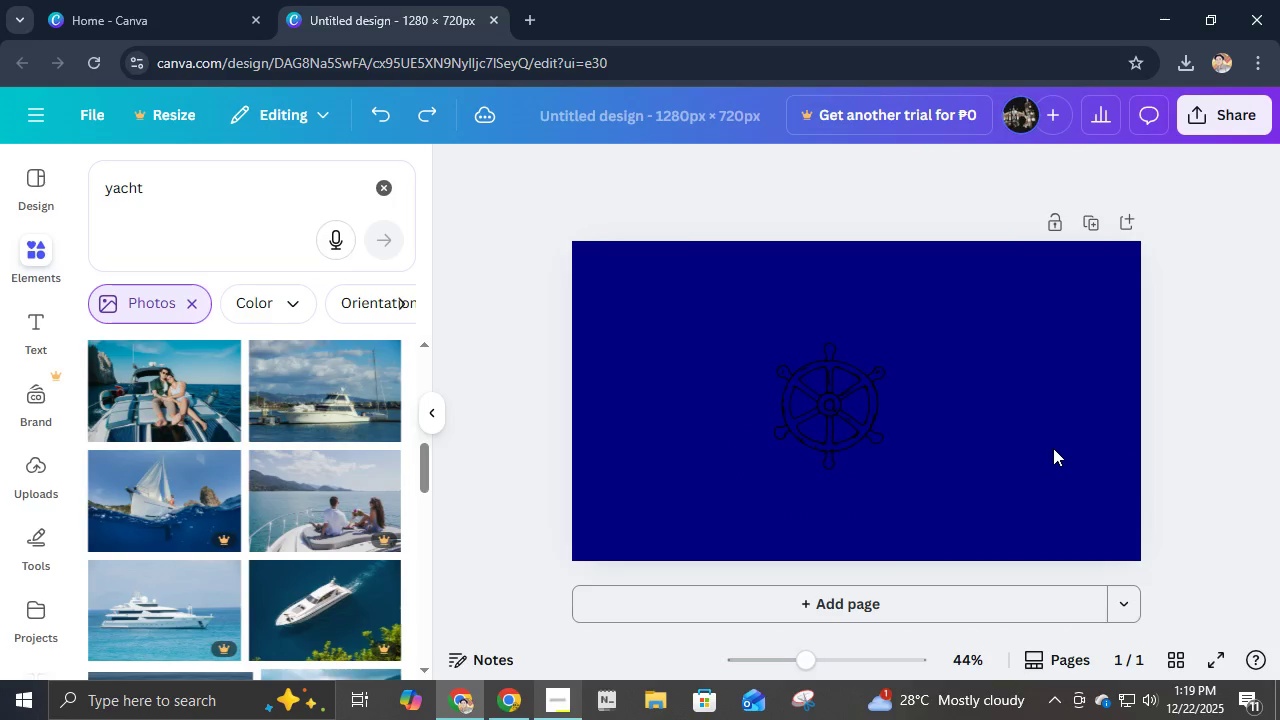 
key(Control+Z)
 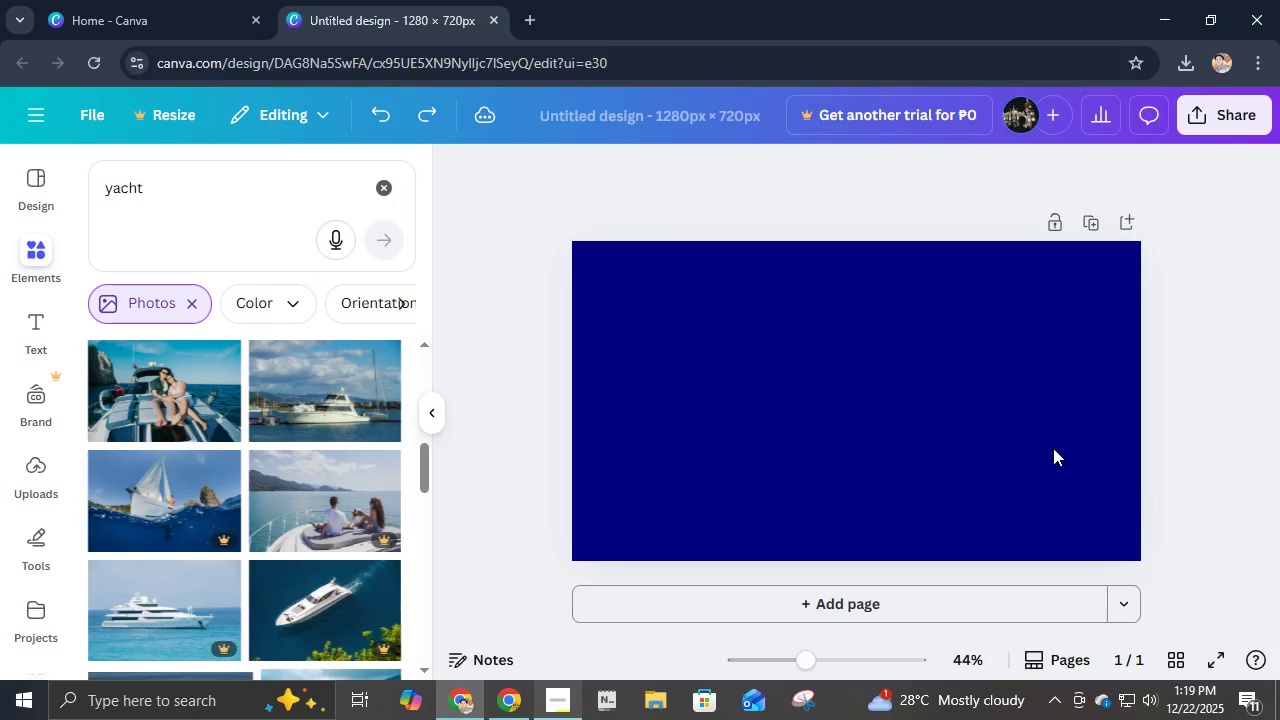 
key(Control+Z)
 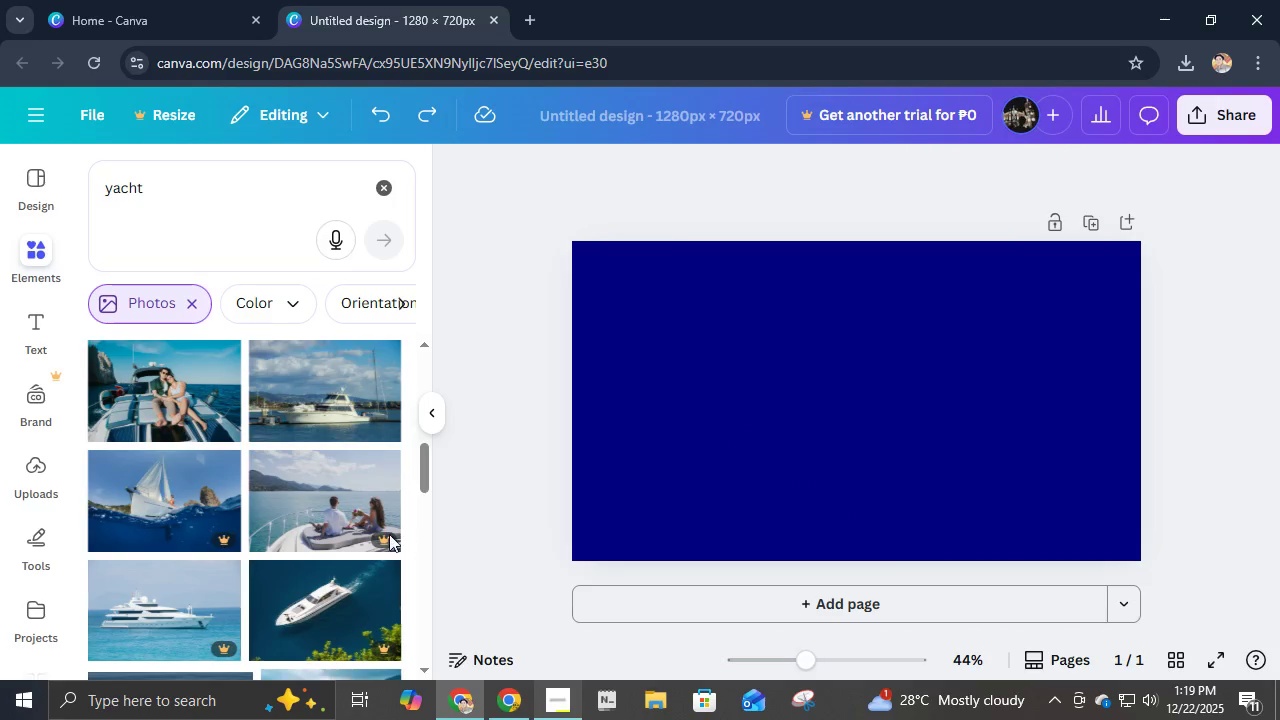 
scroll: coordinate [324, 530], scroll_direction: down, amount: 7.0
 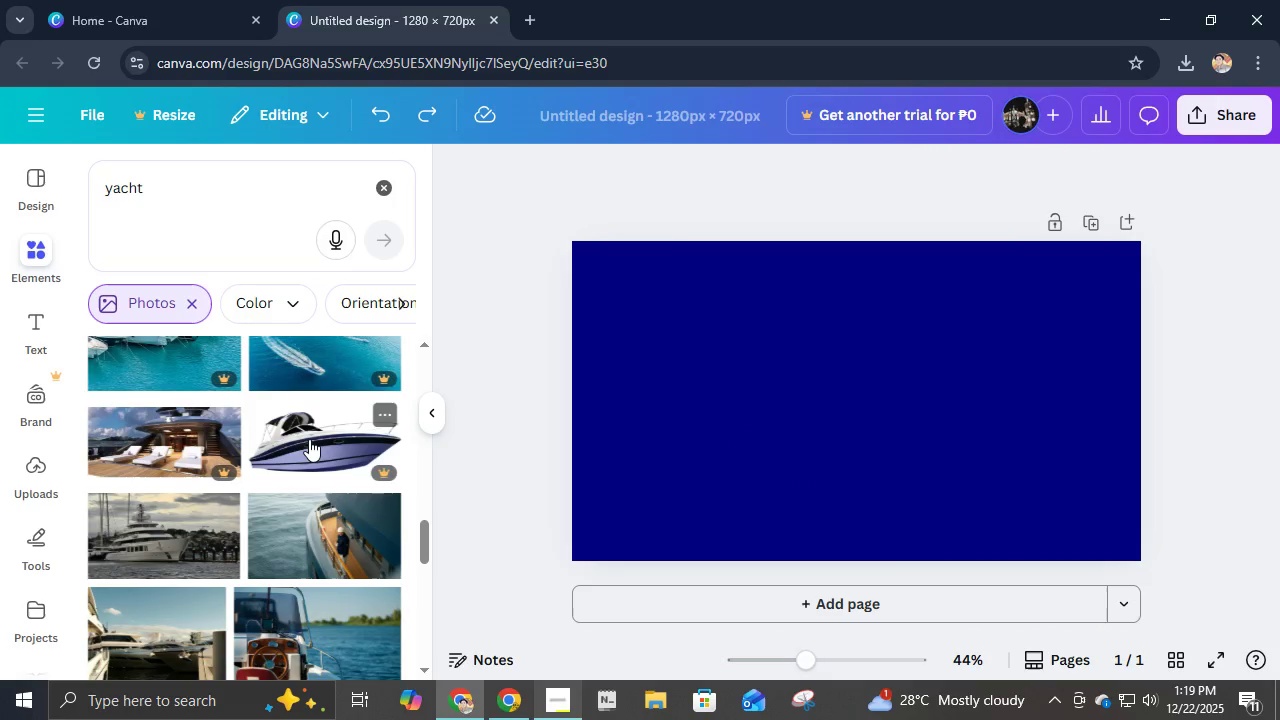 
left_click([309, 439])
 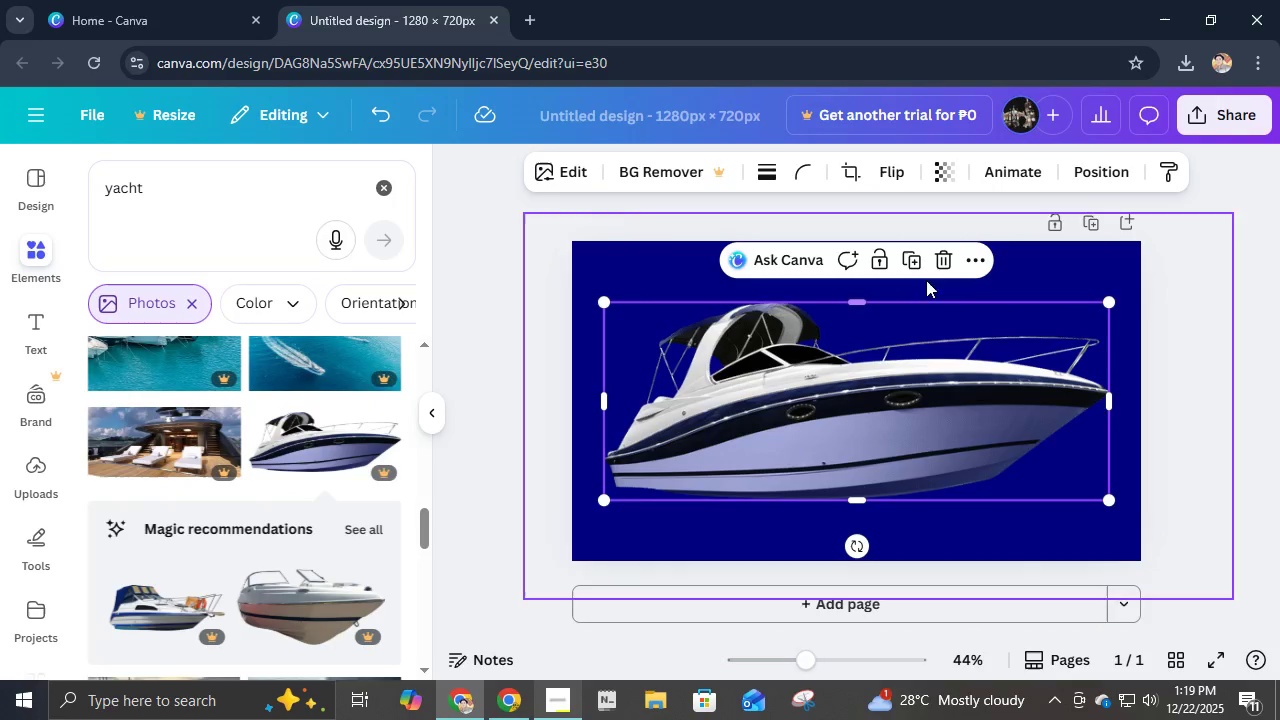 
left_click([940, 264])
 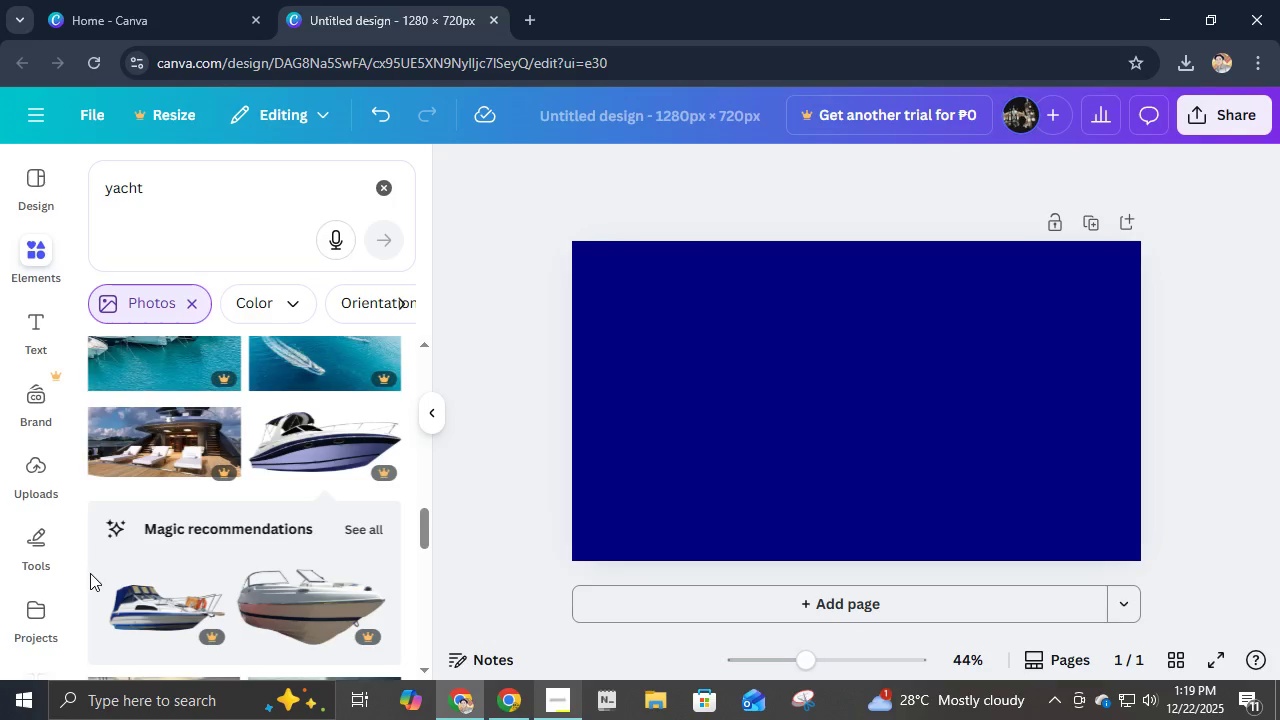 
scroll: coordinate [312, 478], scroll_direction: down, amount: 16.0
 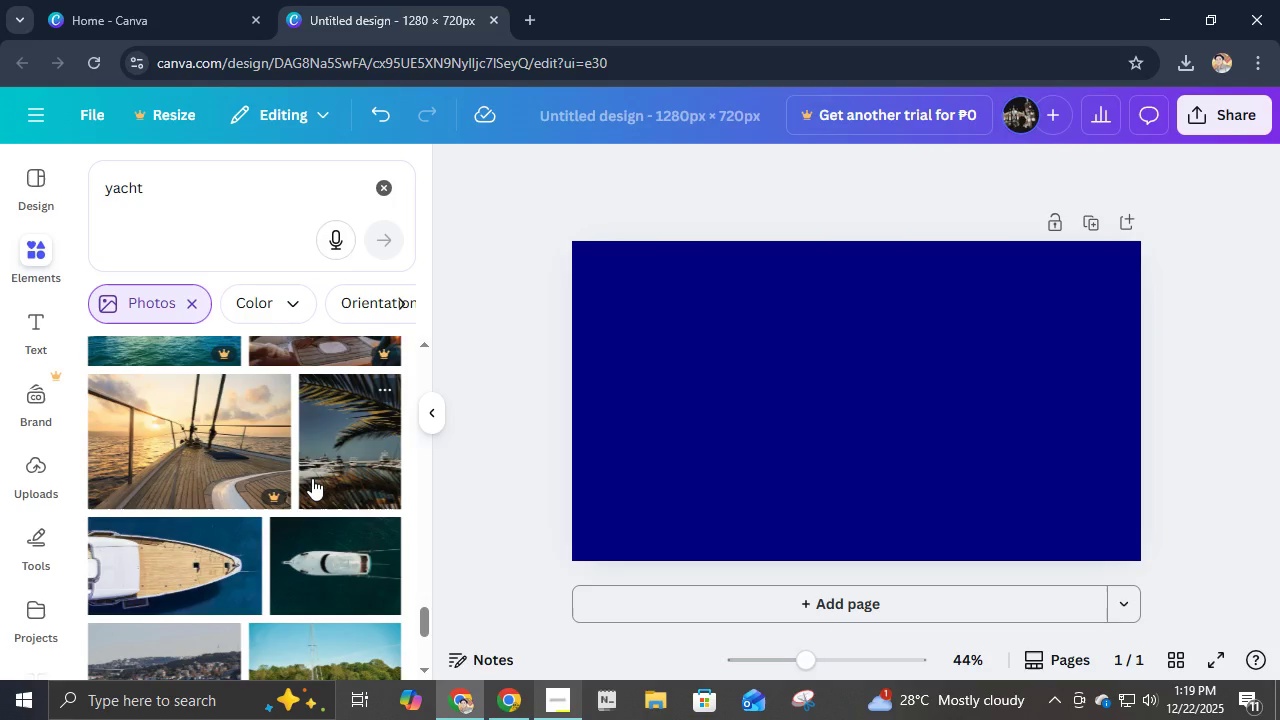 
scroll: coordinate [312, 478], scroll_direction: down, amount: 7.0
 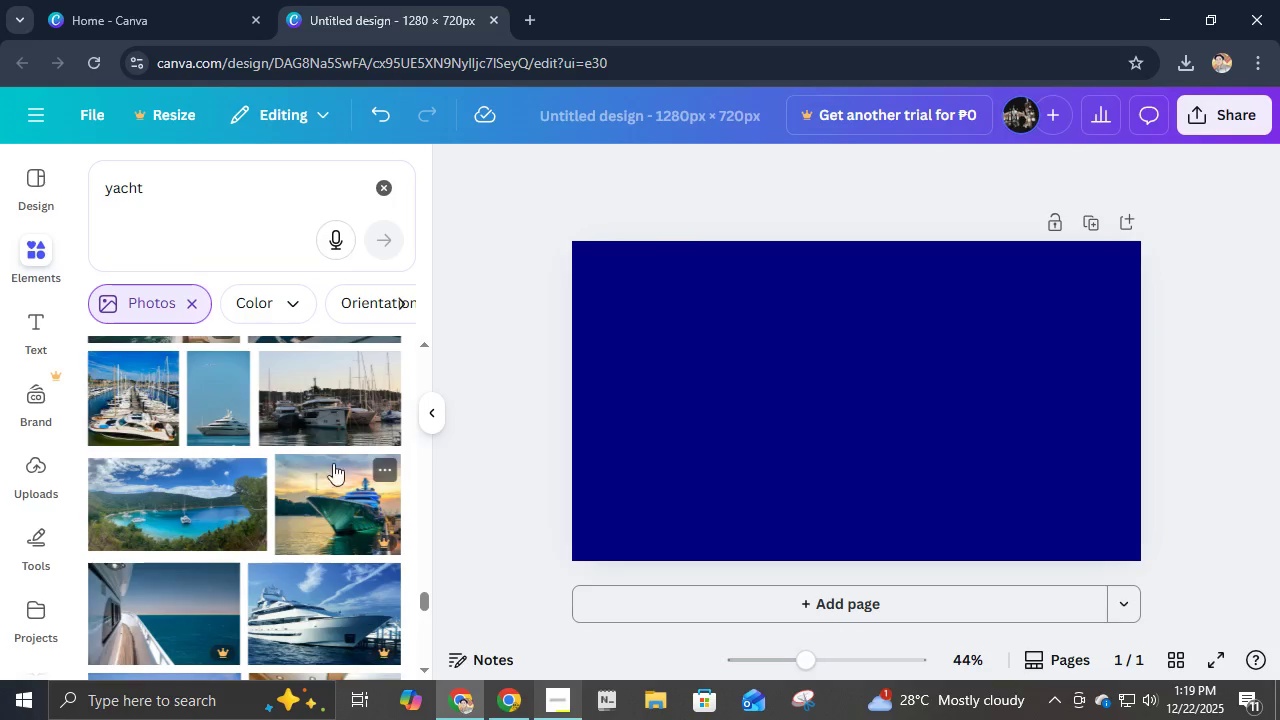 
left_click([343, 417])
 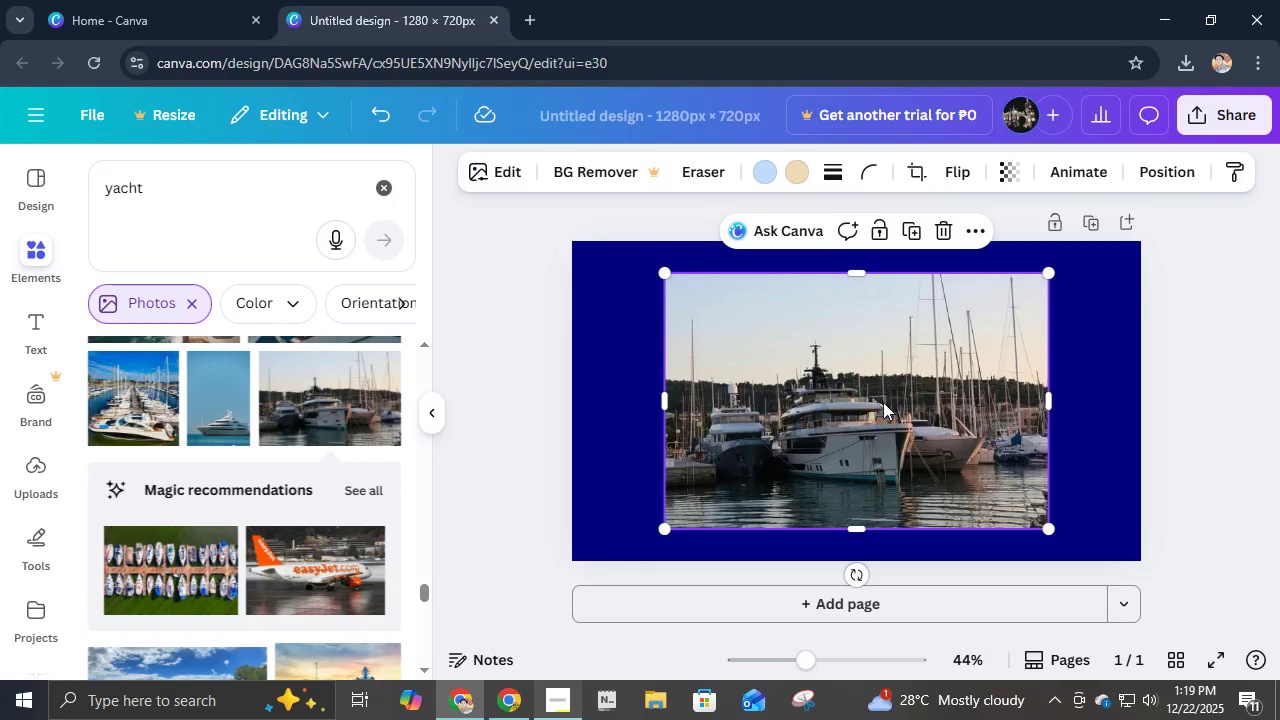 
left_click_drag(start_coordinate=[837, 438], to_coordinate=[783, 401])
 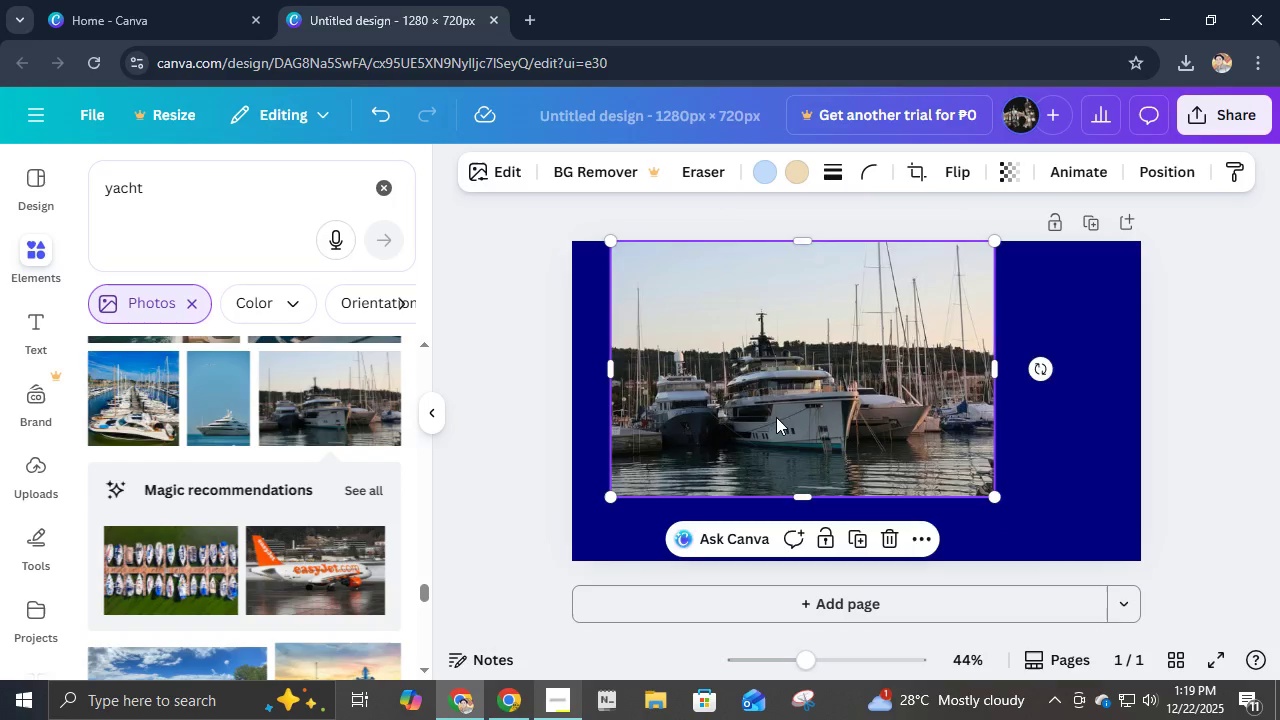 
left_click_drag(start_coordinate=[782, 417], to_coordinate=[738, 409])
 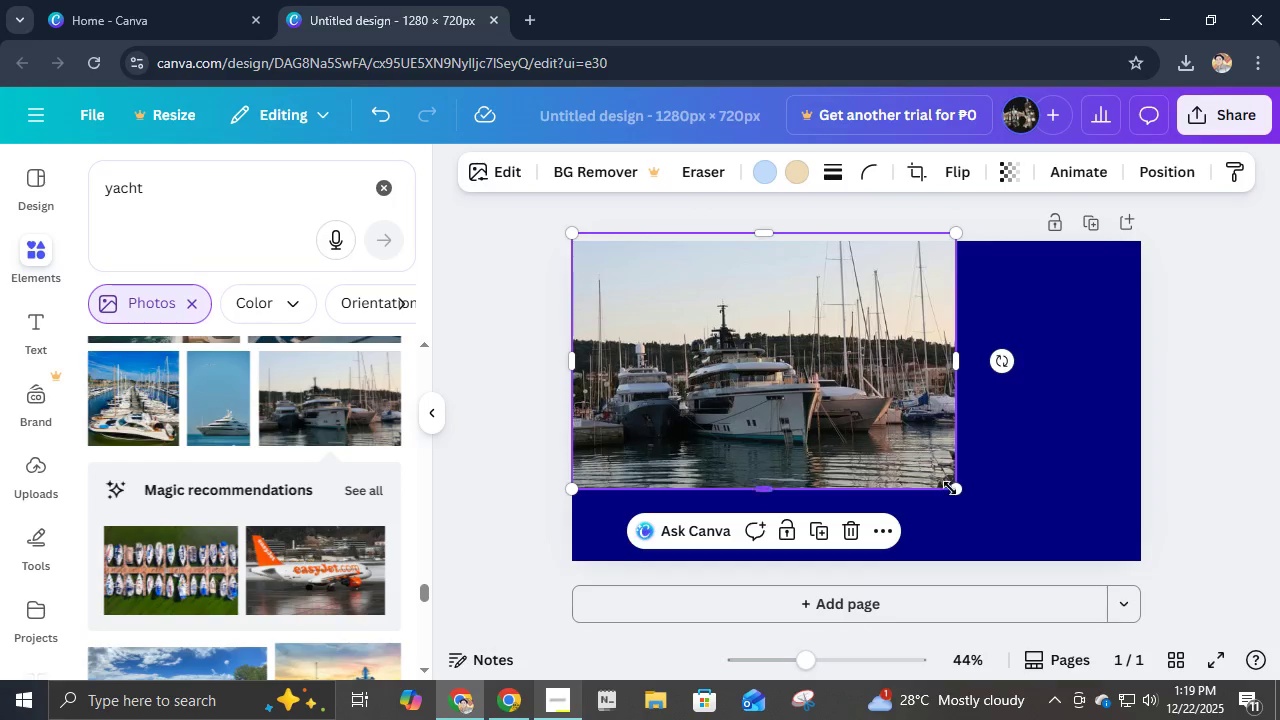 
left_click_drag(start_coordinate=[954, 489], to_coordinate=[1233, 610])
 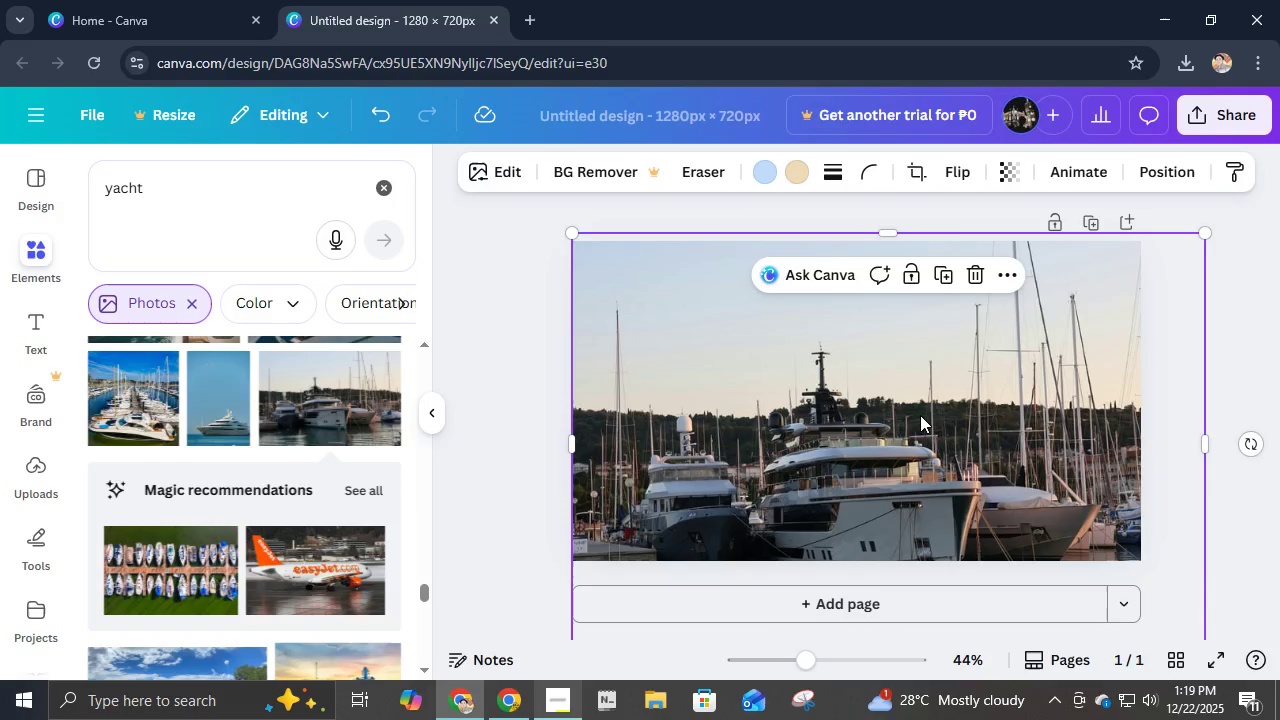 
left_click_drag(start_coordinate=[918, 414], to_coordinate=[852, 390])
 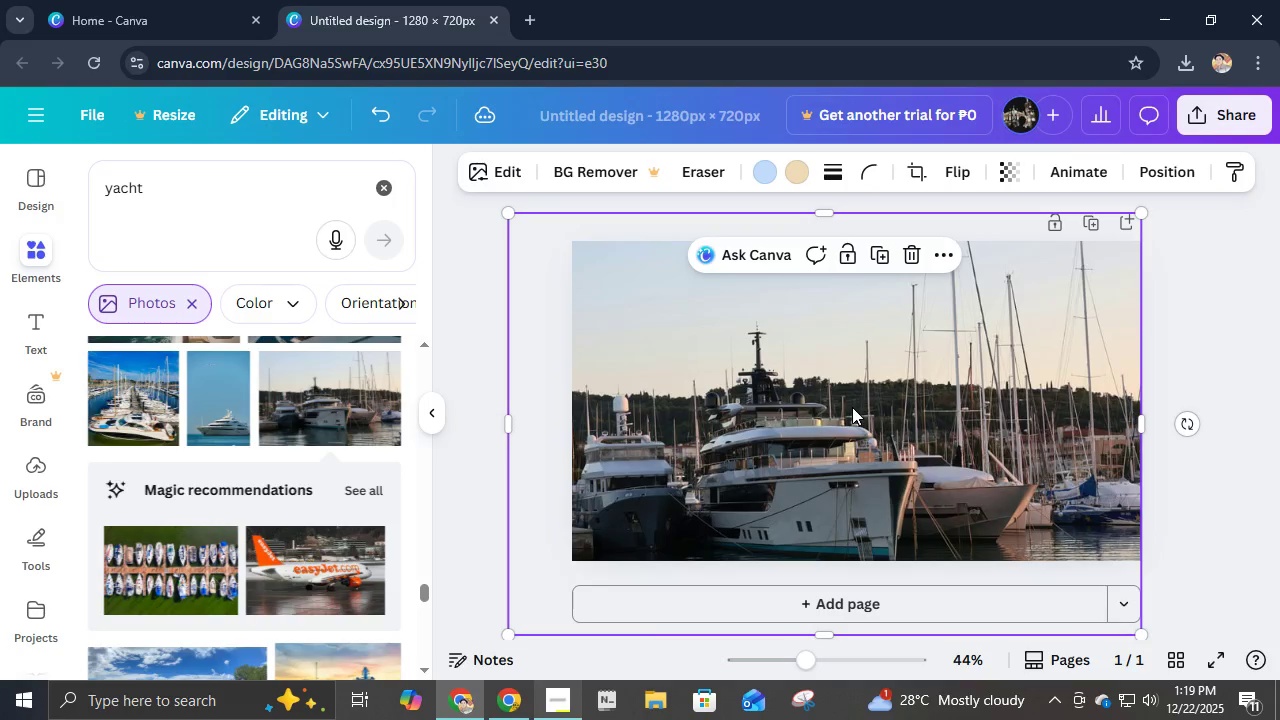 
left_click_drag(start_coordinate=[852, 408], to_coordinate=[848, 374])
 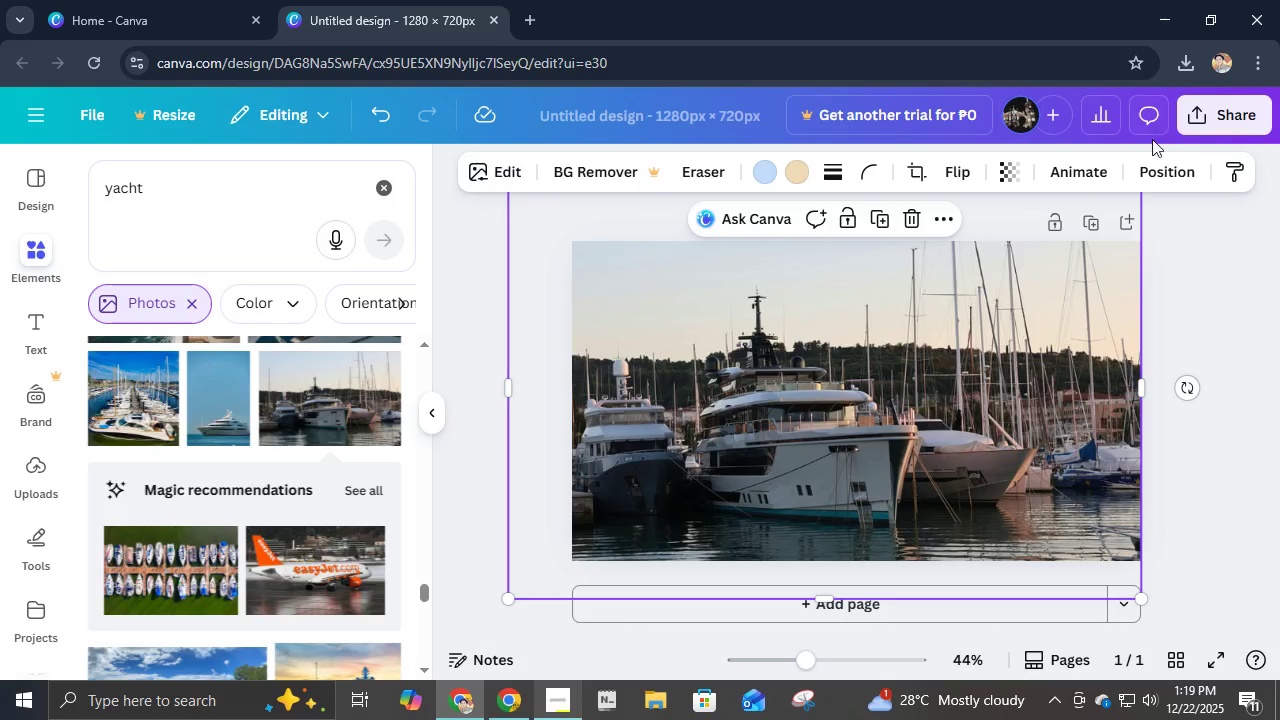 
left_click([1163, 159])
 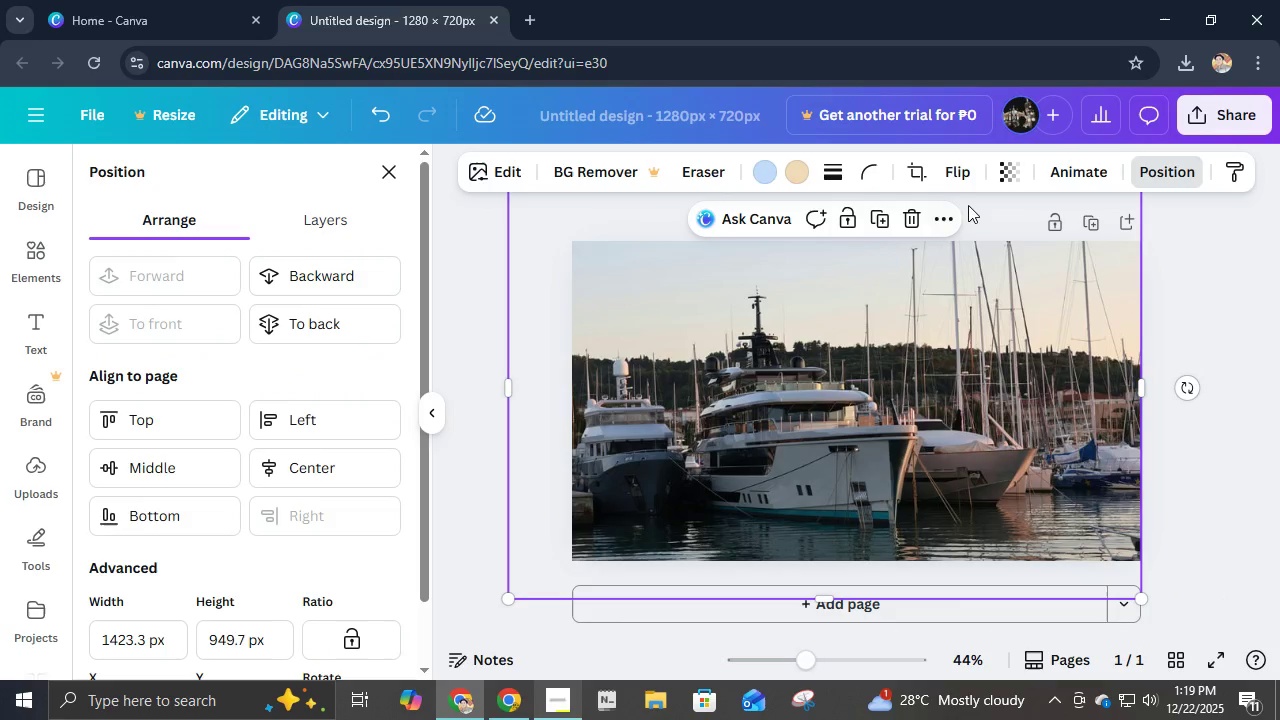 
left_click([1002, 170])
 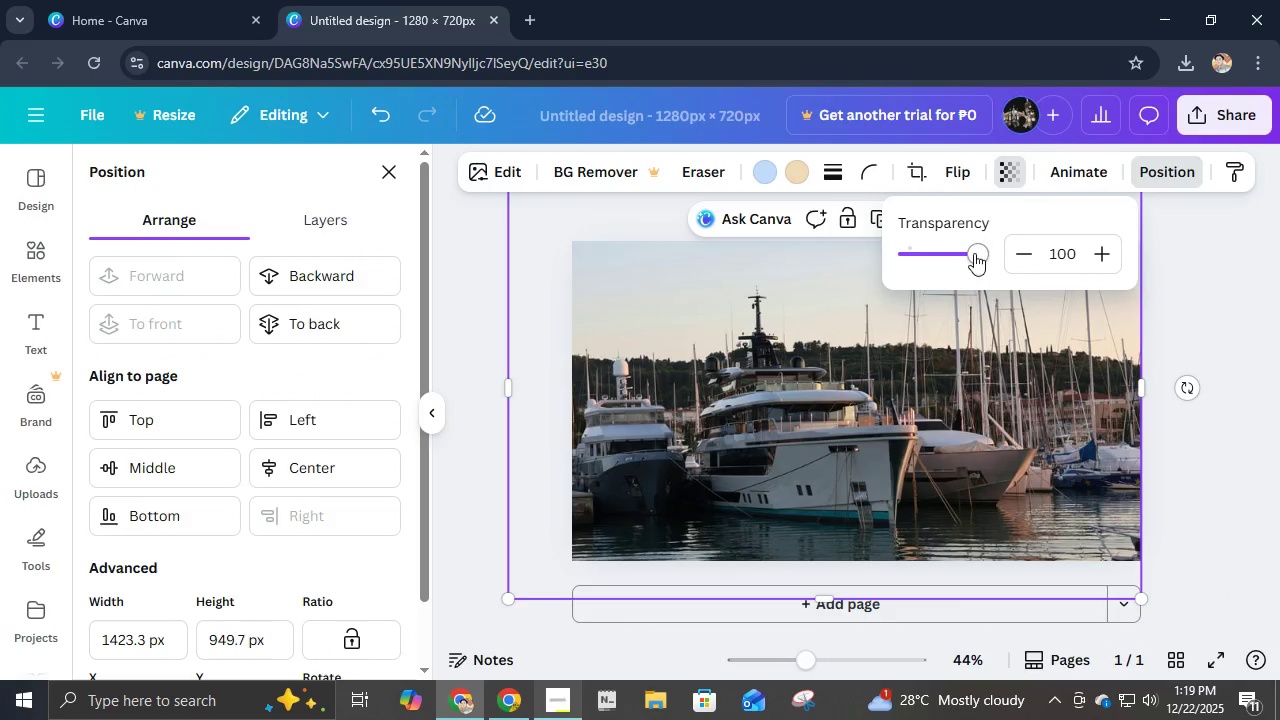 
left_click_drag(start_coordinate=[974, 254], to_coordinate=[962, 252])
 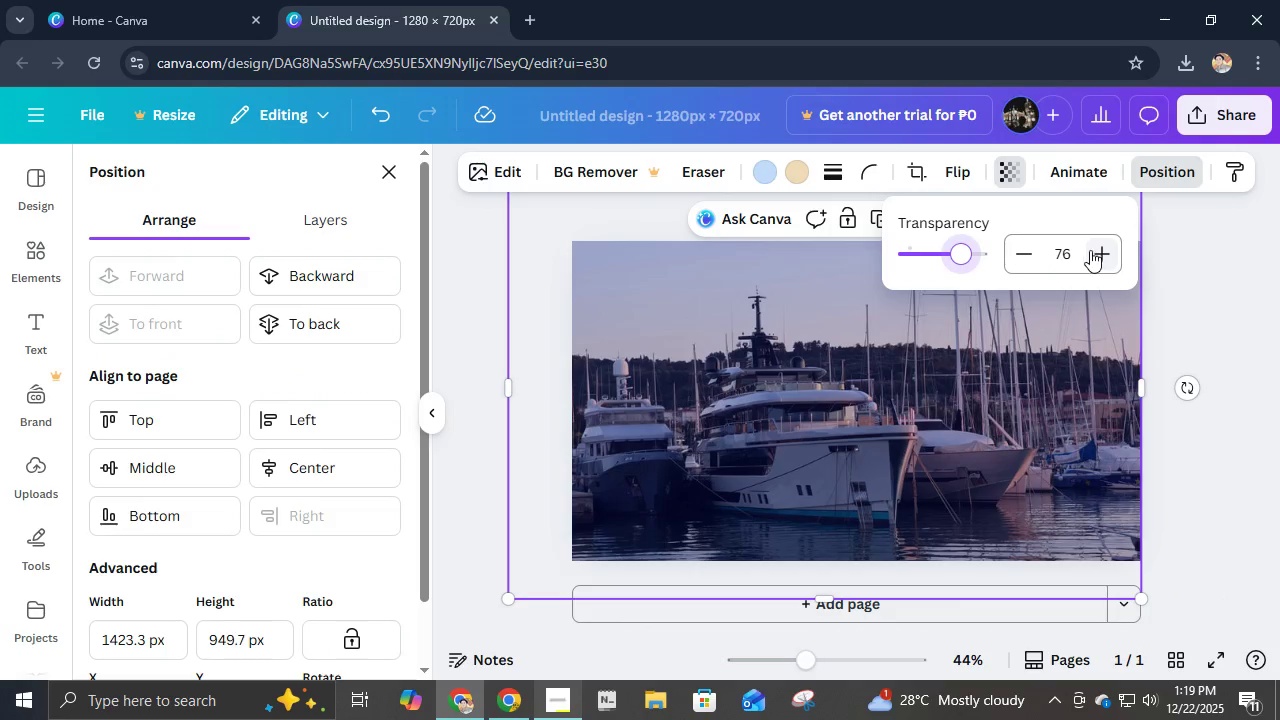 
left_click([1082, 250])
 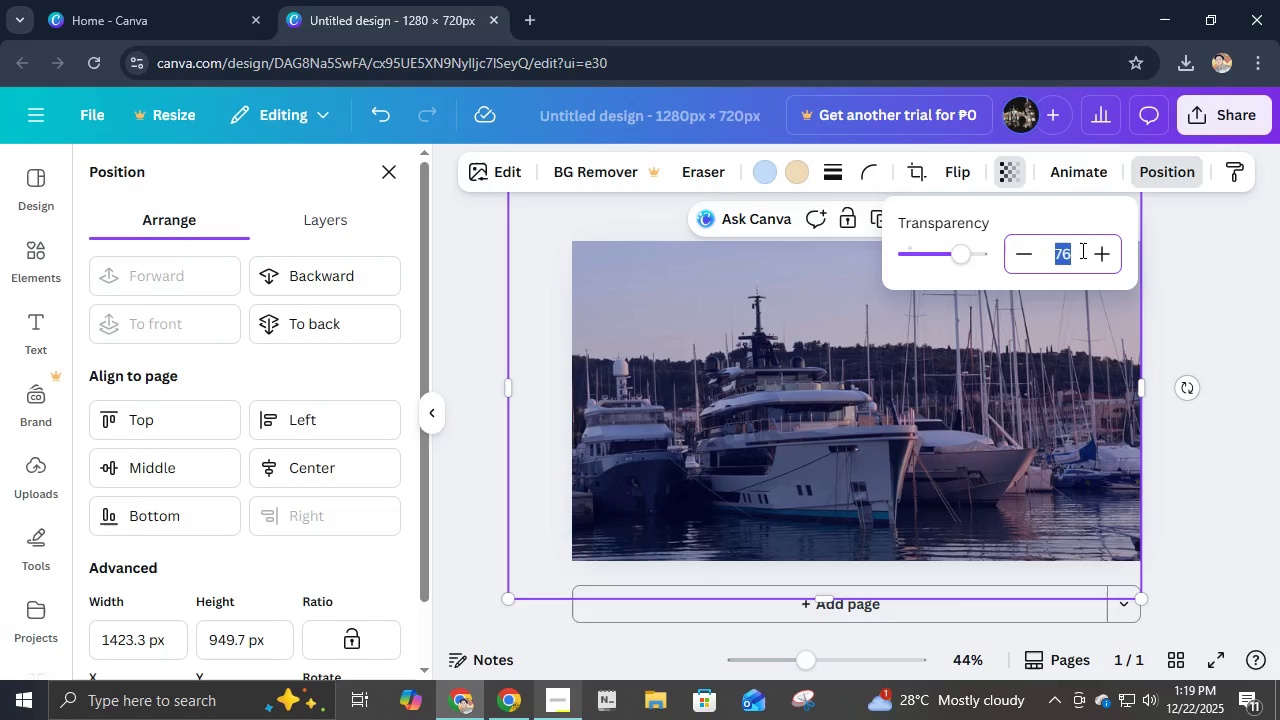 
key(Numpad8)
 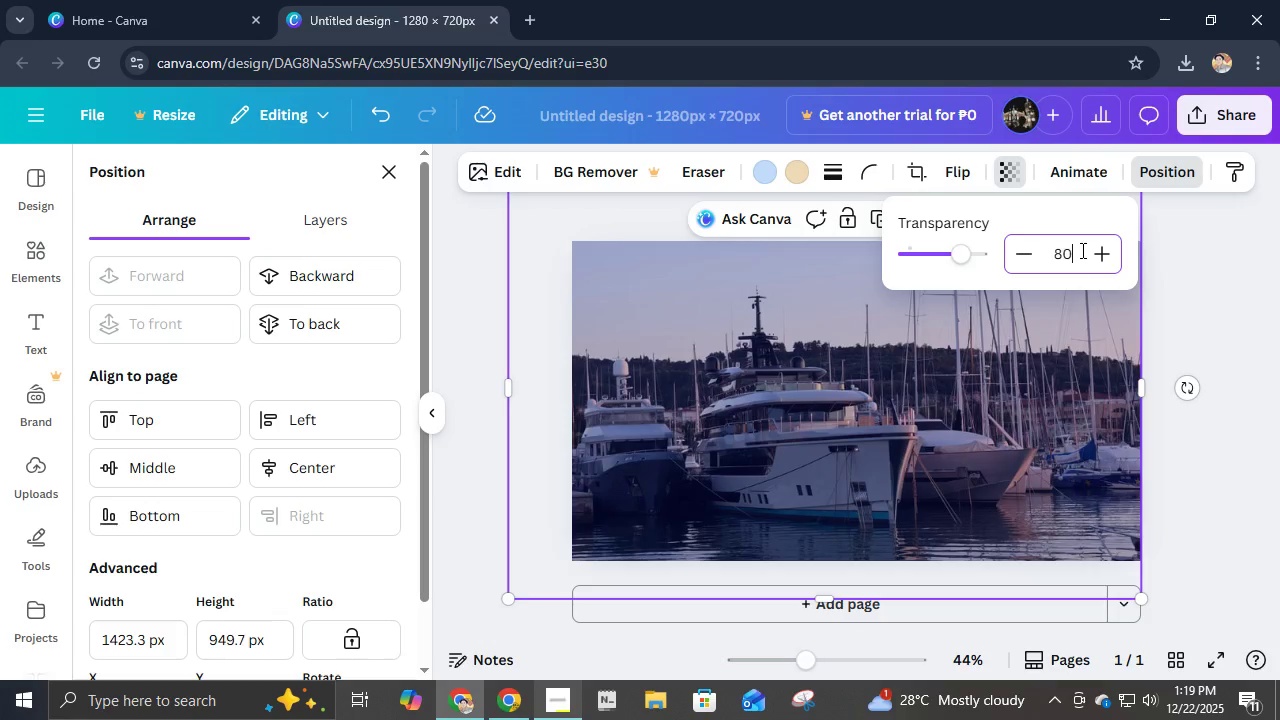 
key(Numpad0)
 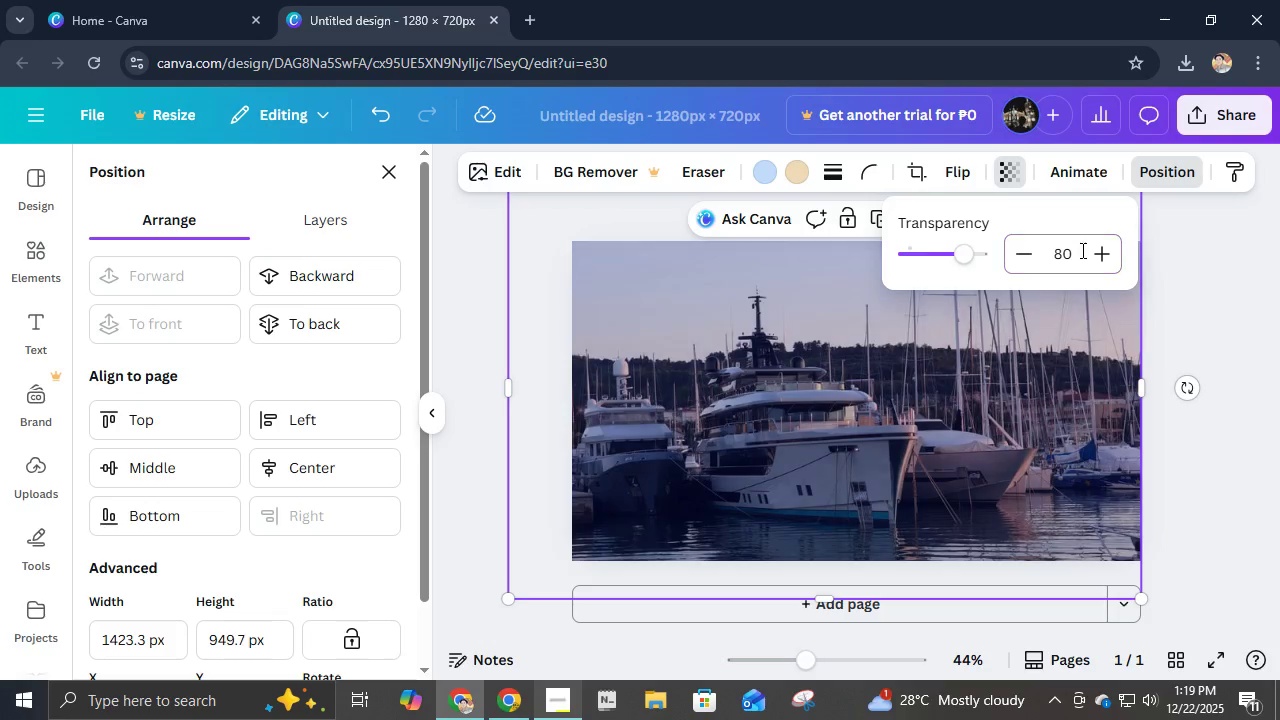 
key(NumpadEnter)
 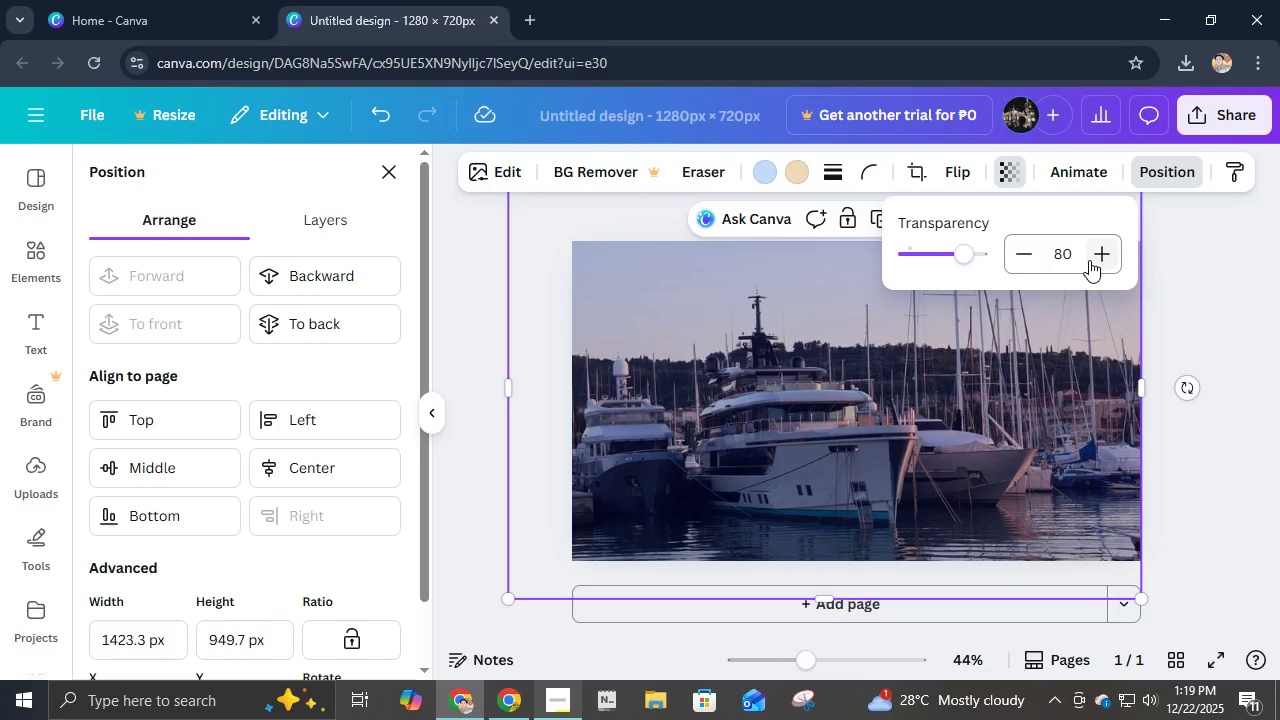 
left_click([1079, 253])
 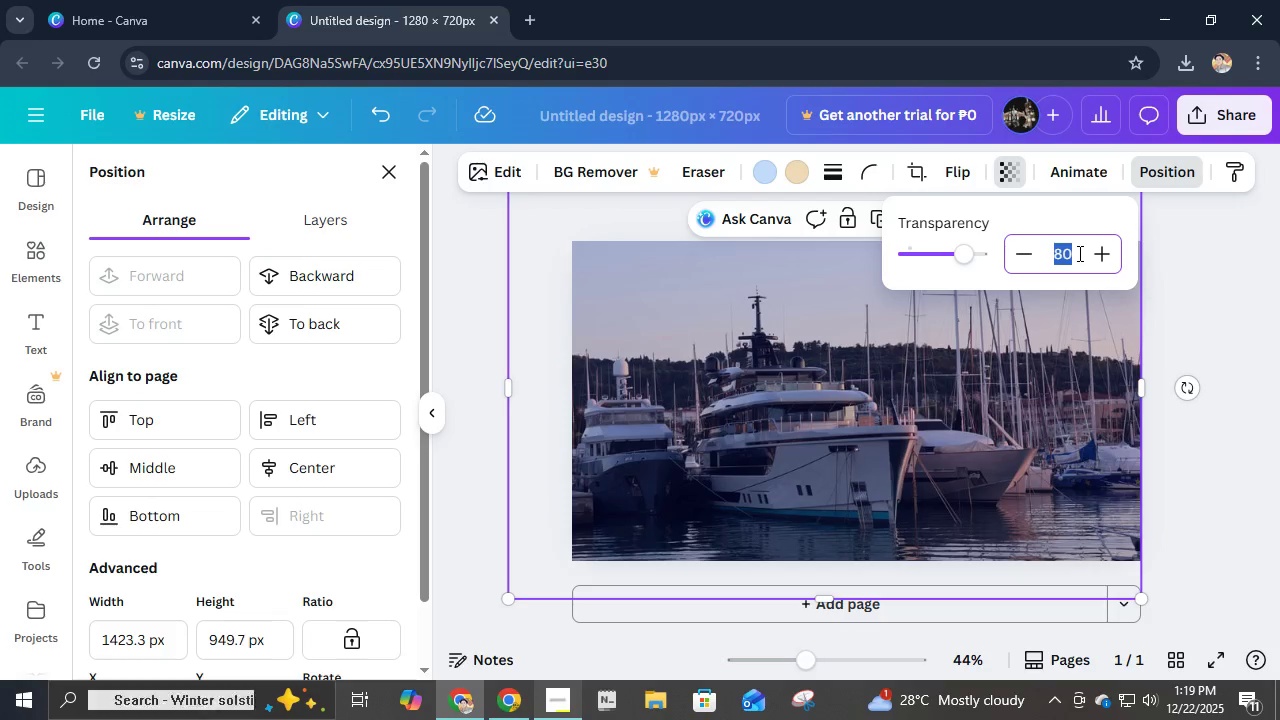 
key(Numpad5)
 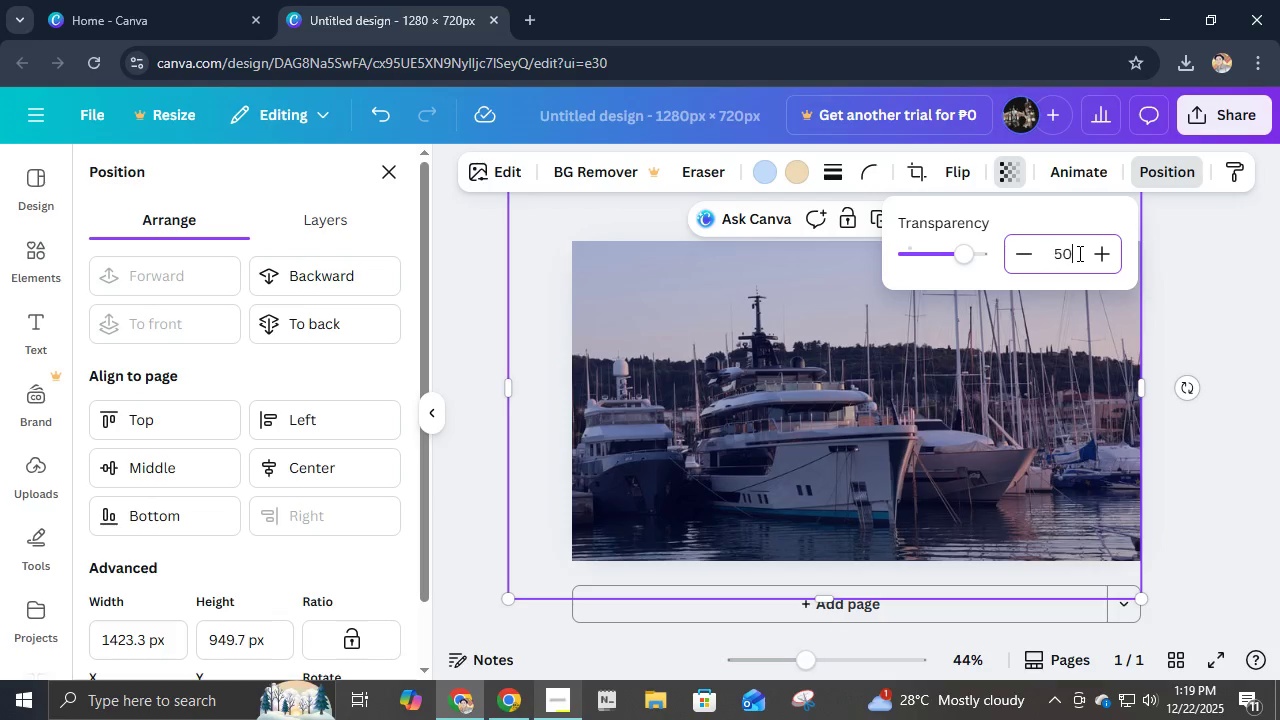 
key(Numpad0)
 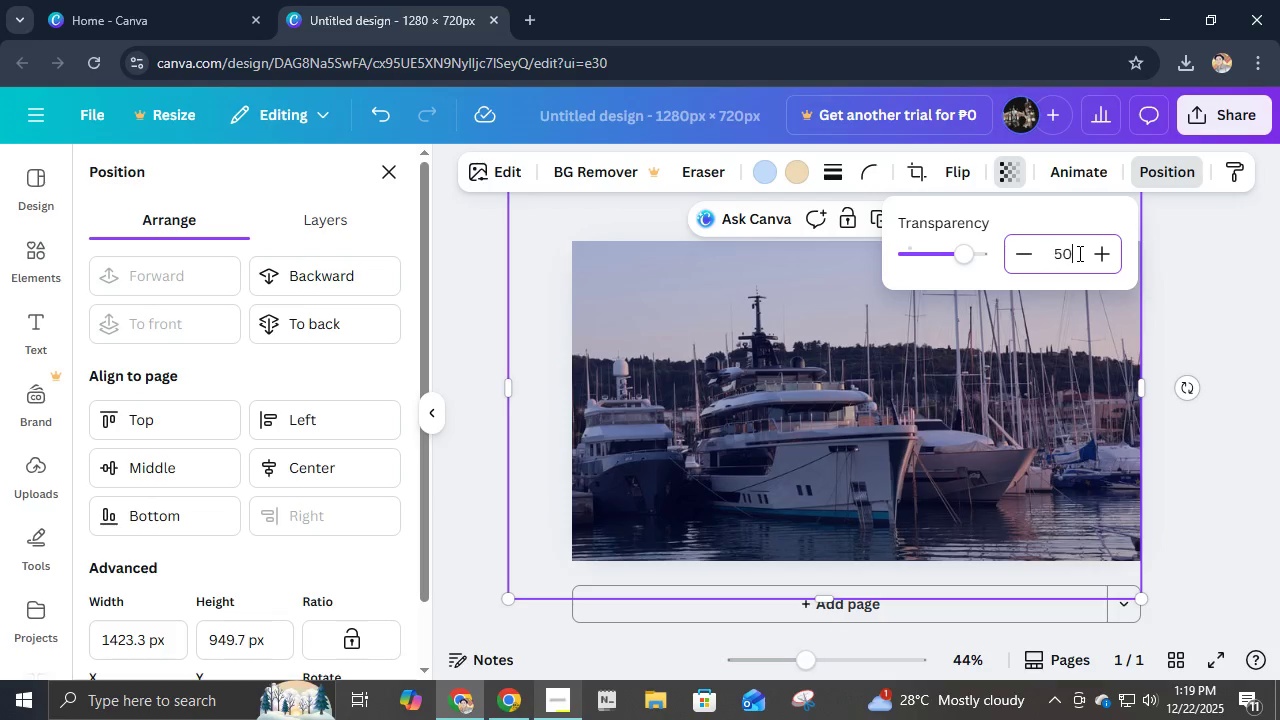 
key(NumpadEnter)
 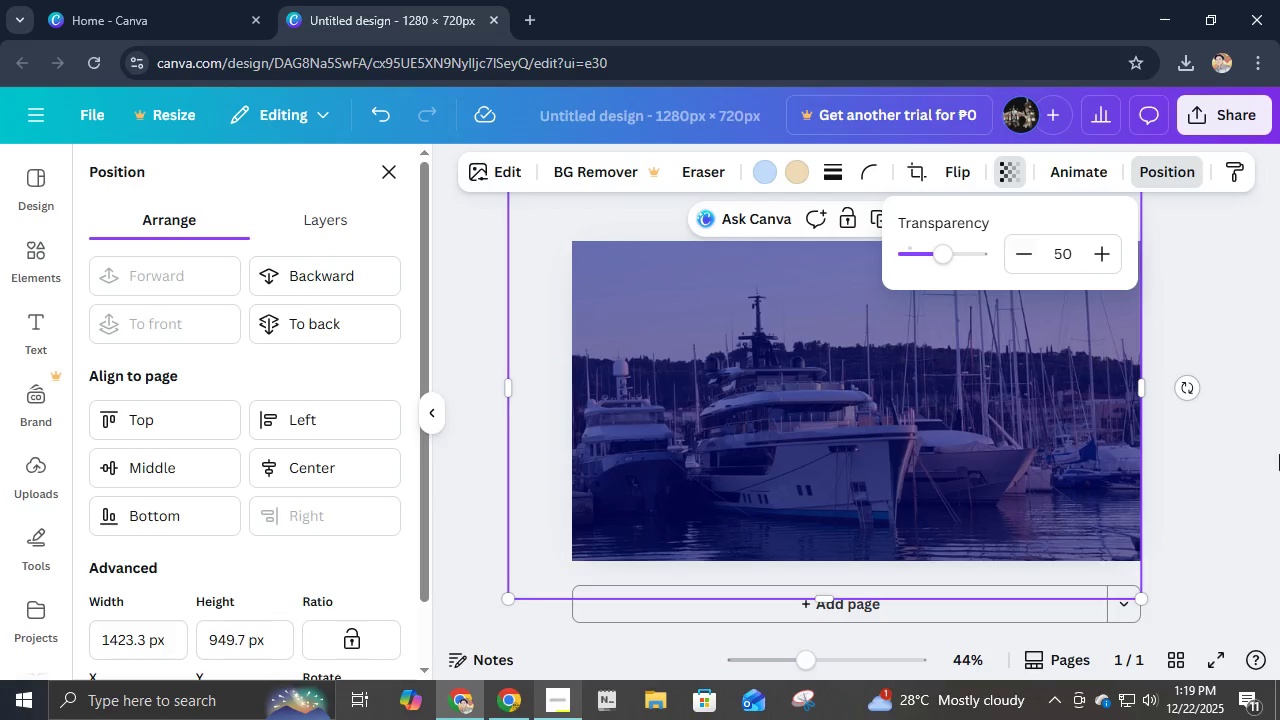 
left_click([1208, 441])
 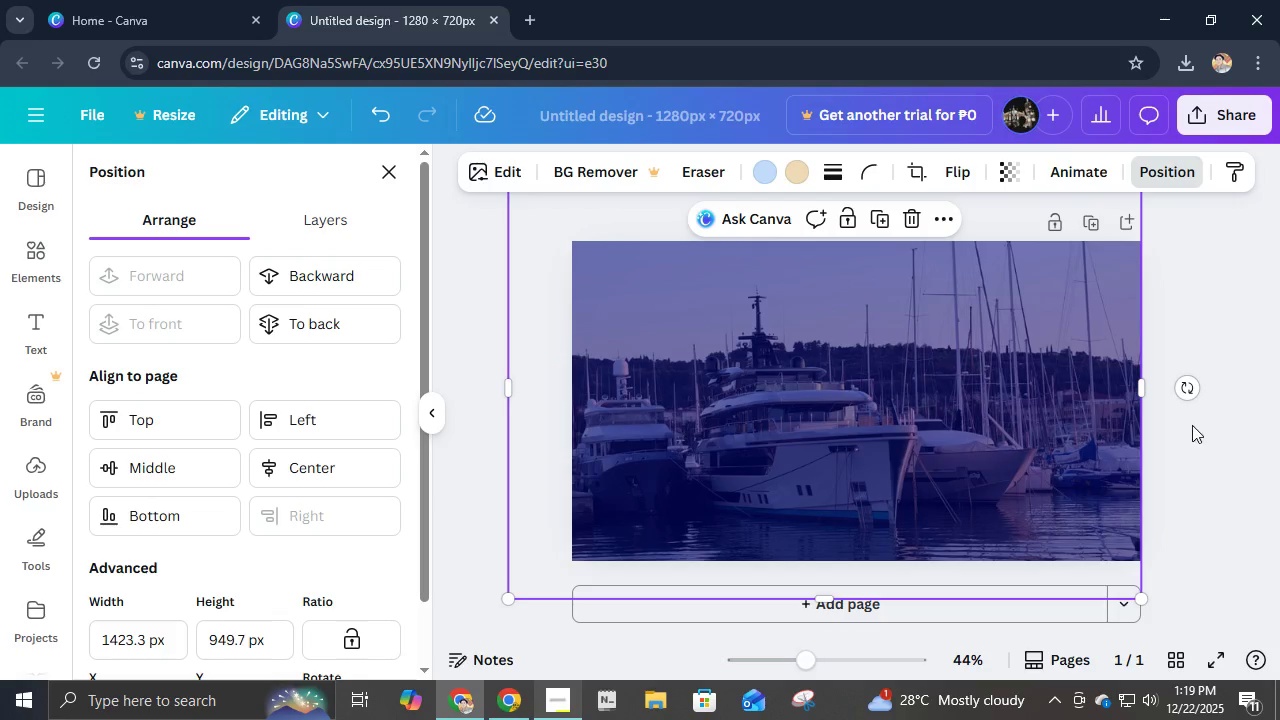 
left_click([1210, 452])
 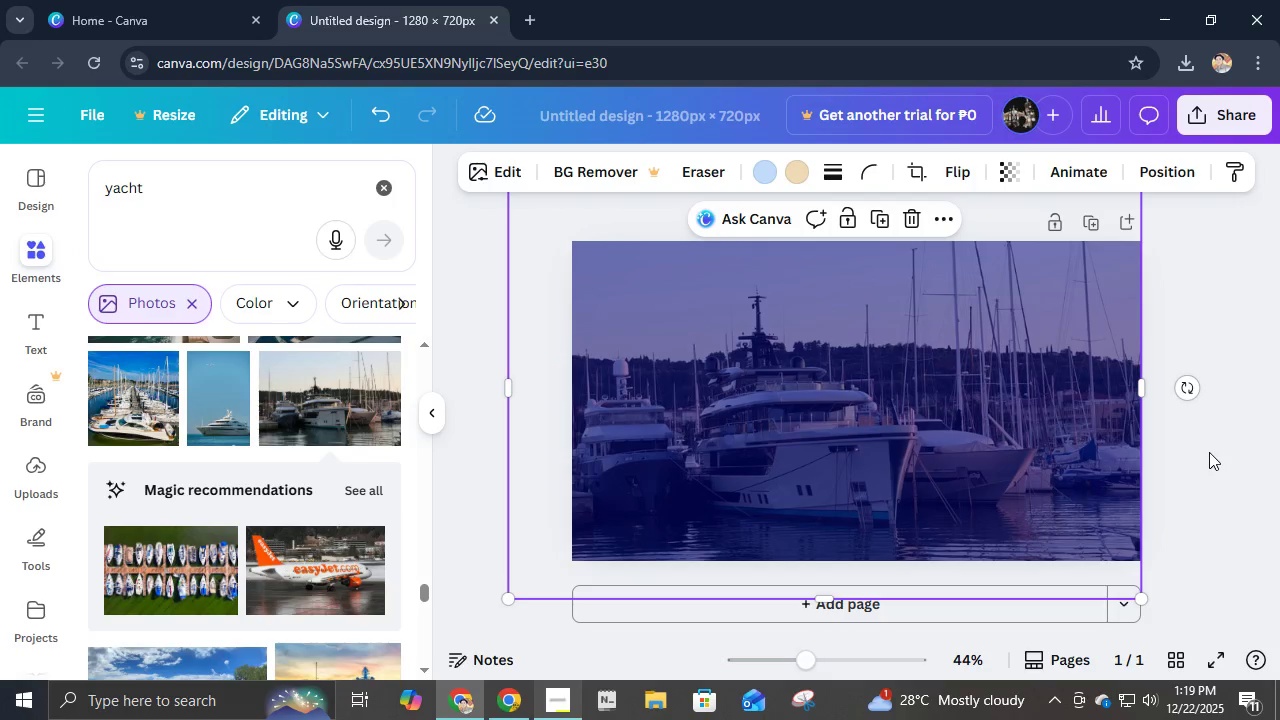 
left_click([1209, 452])
 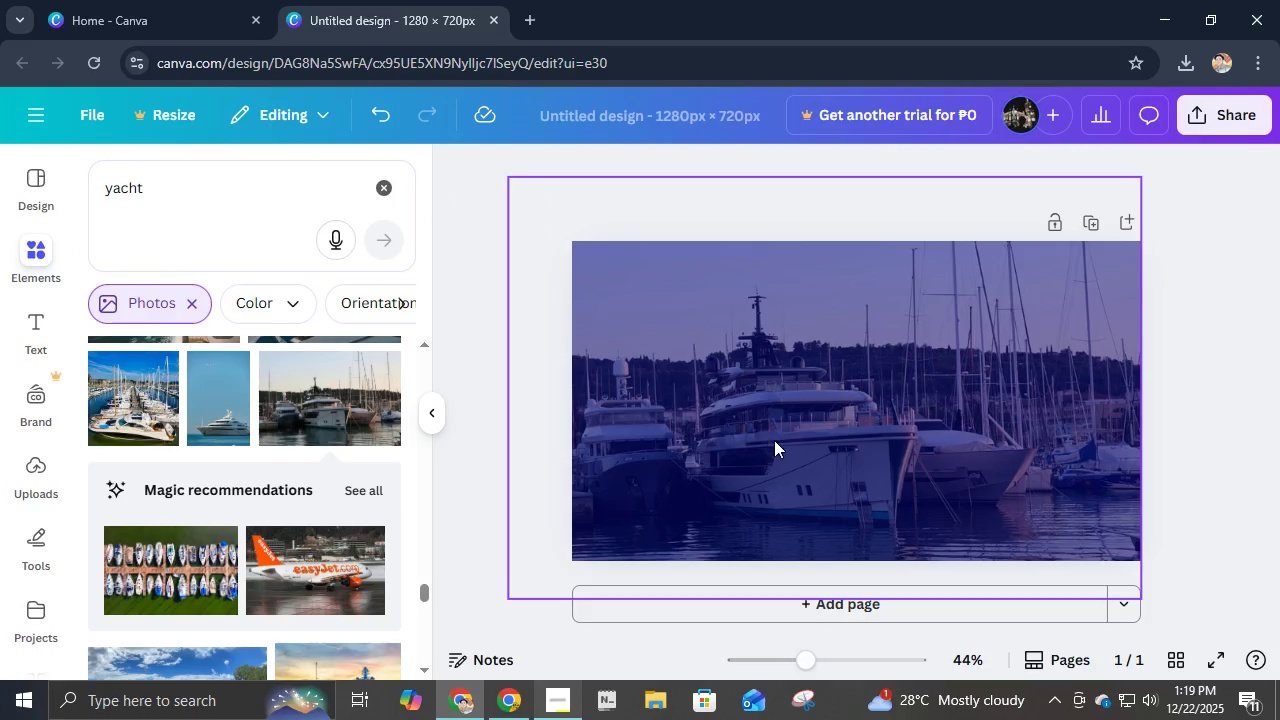 
left_click([1013, 440])
 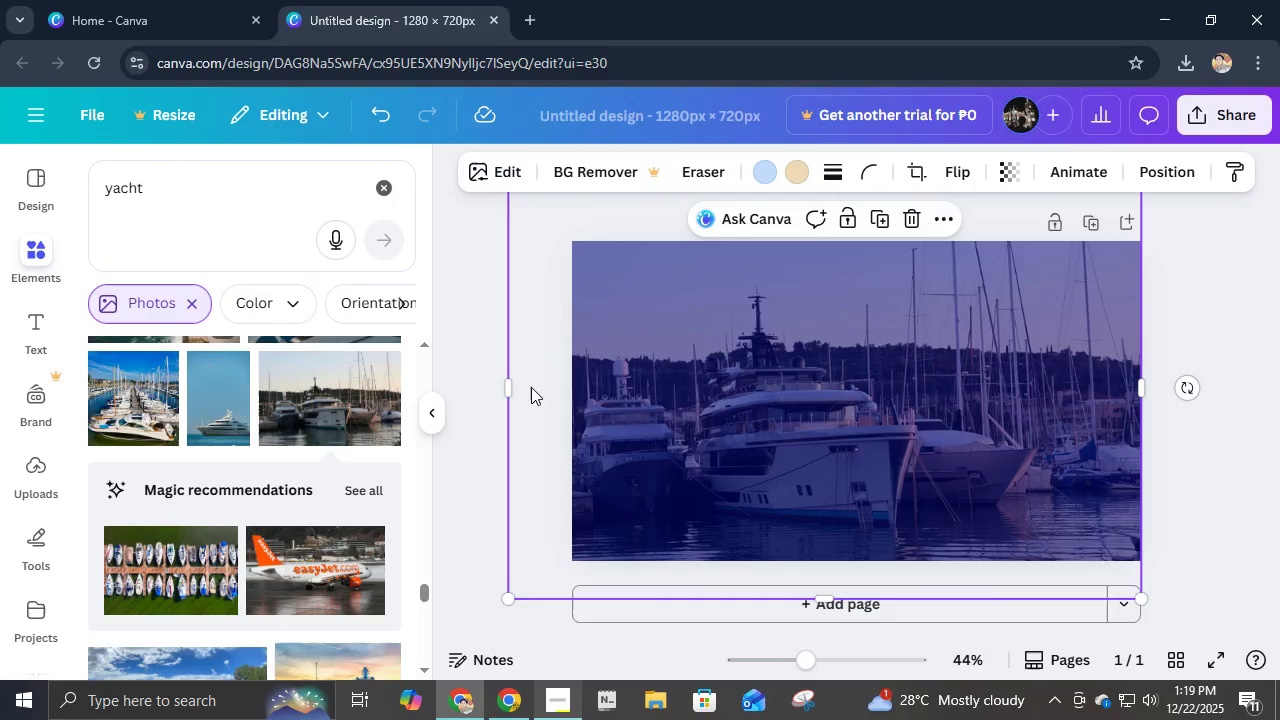 
left_click_drag(start_coordinate=[511, 379], to_coordinate=[573, 393])
 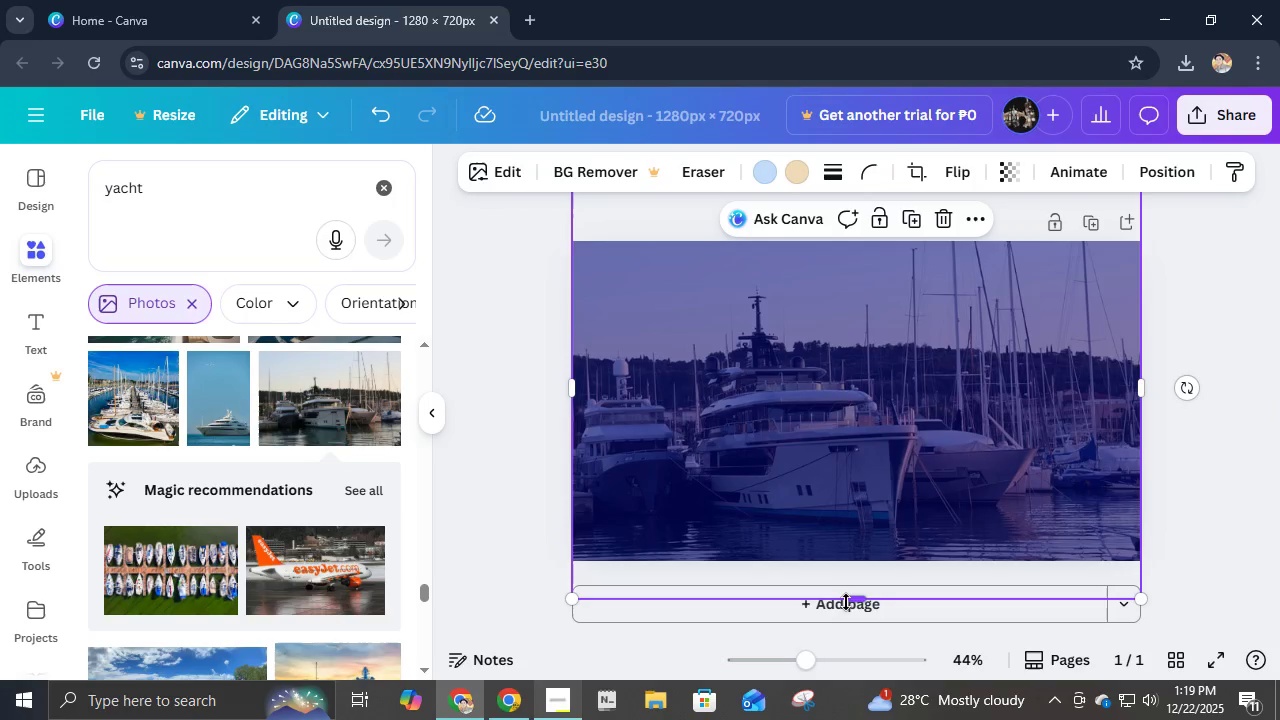 
left_click_drag(start_coordinate=[851, 598], to_coordinate=[871, 557])
 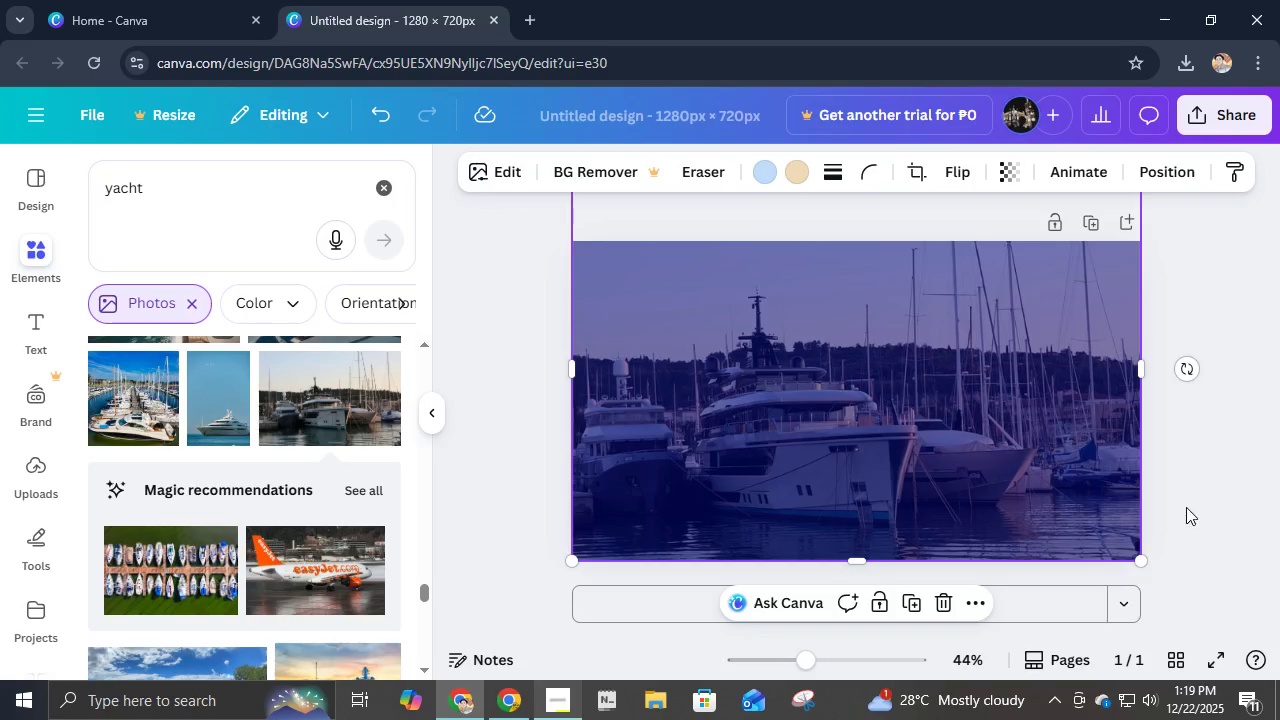 
scroll: coordinate [1185, 507], scroll_direction: up, amount: 3.0
 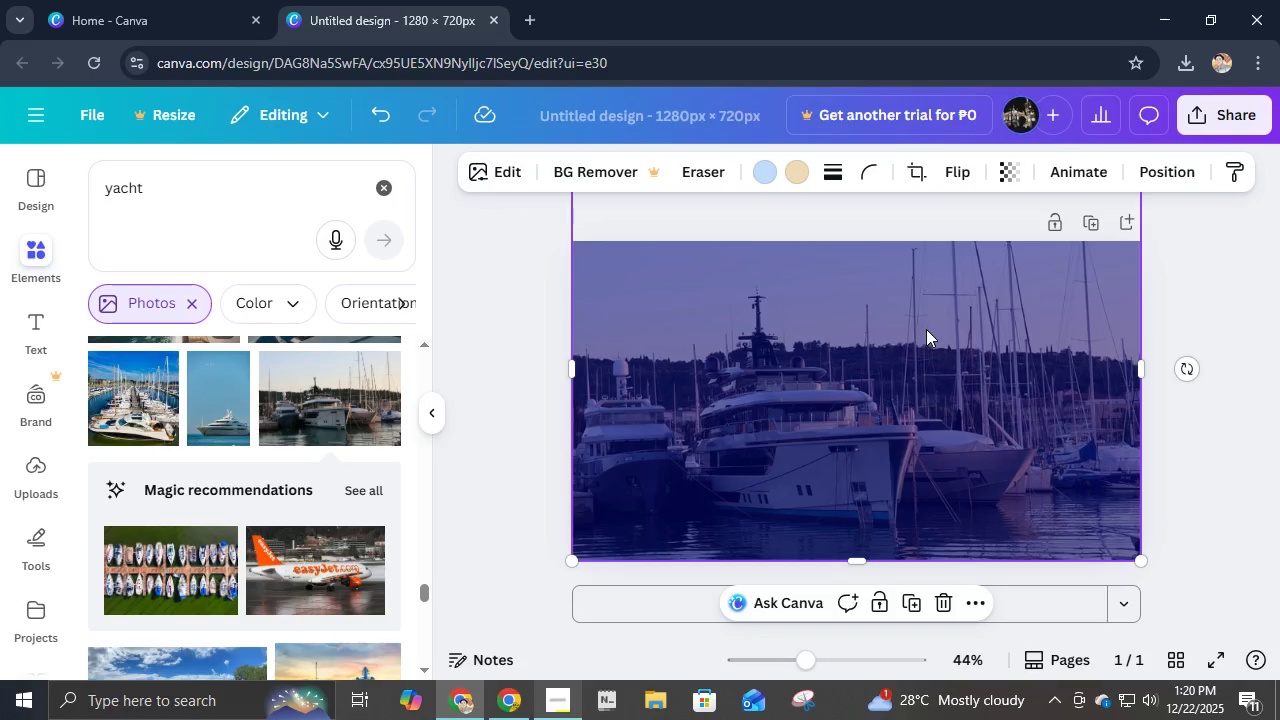 
left_click_drag(start_coordinate=[916, 331], to_coordinate=[909, 417])
 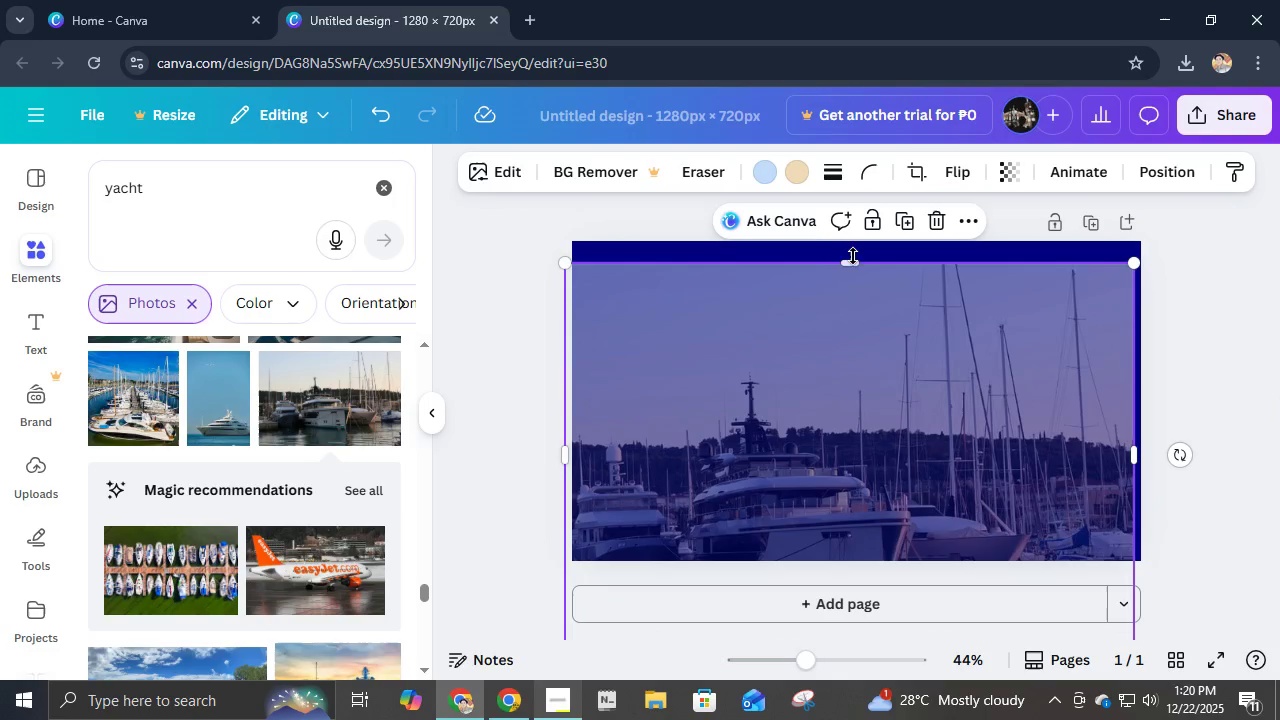 
left_click_drag(start_coordinate=[852, 258], to_coordinate=[858, 390])
 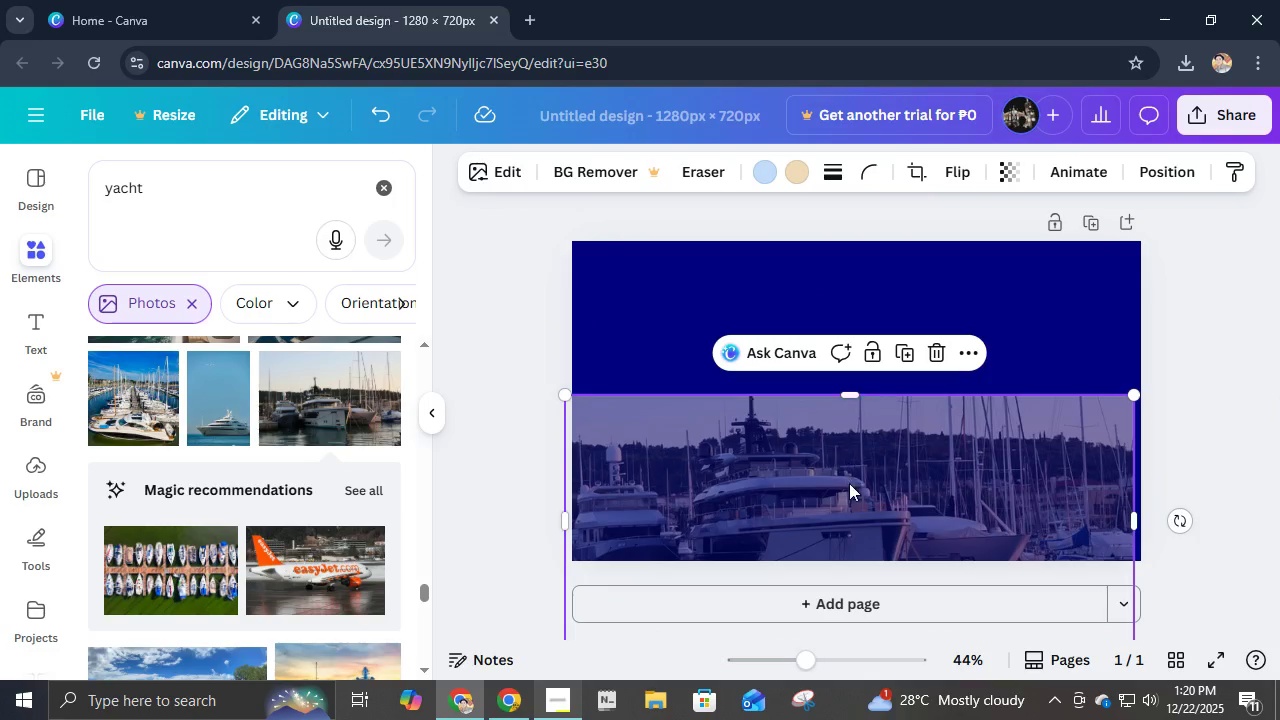 
left_click_drag(start_coordinate=[849, 488], to_coordinate=[854, 398])
 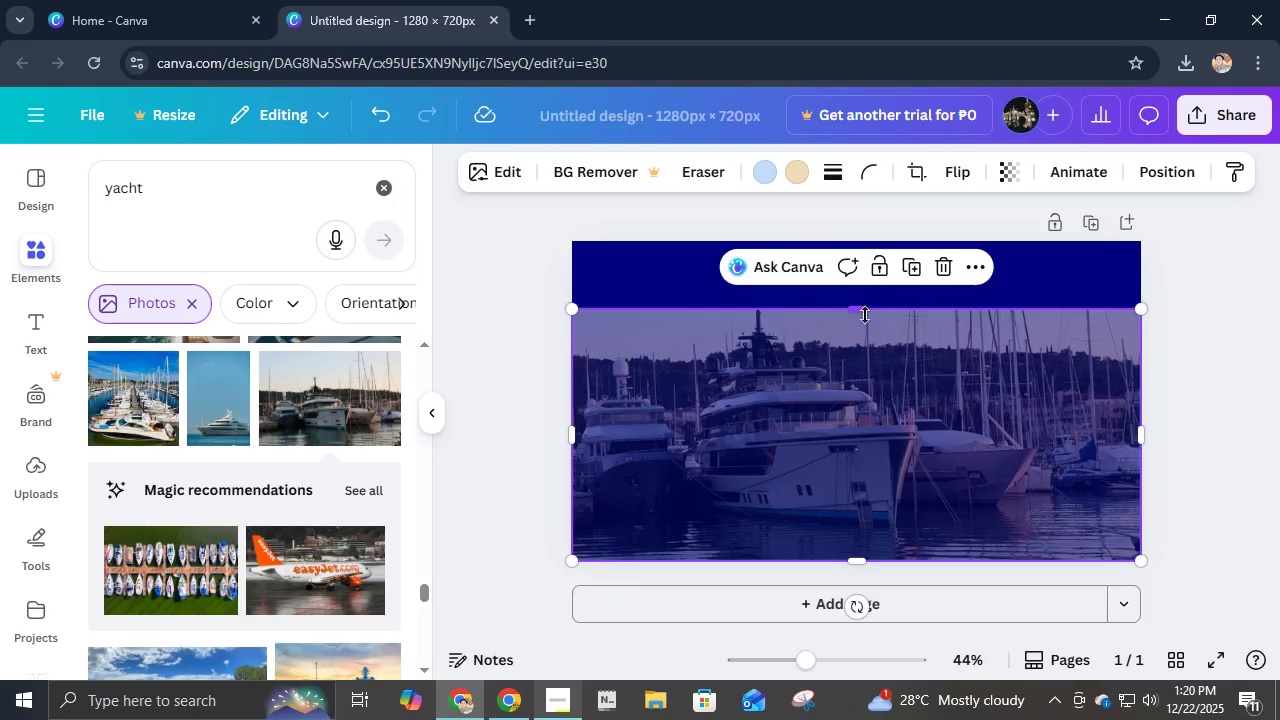 
left_click_drag(start_coordinate=[863, 315], to_coordinate=[860, 247])
 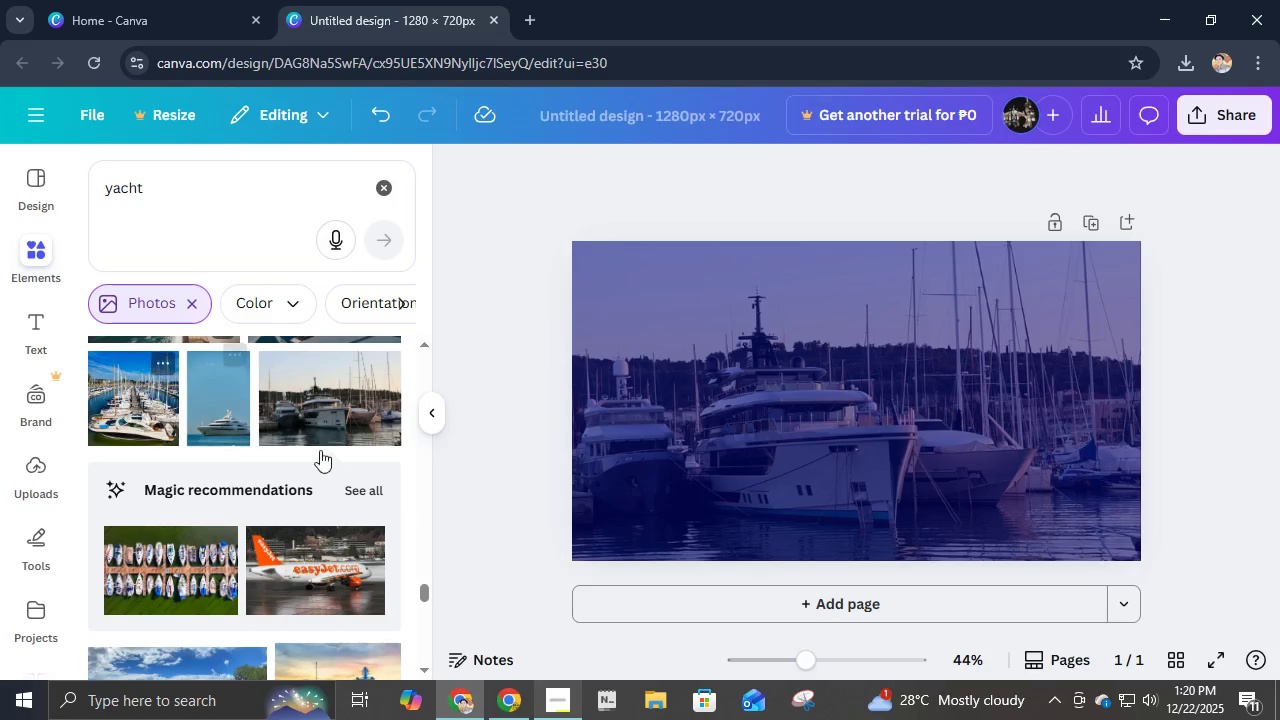 
left_click([438, 408])
 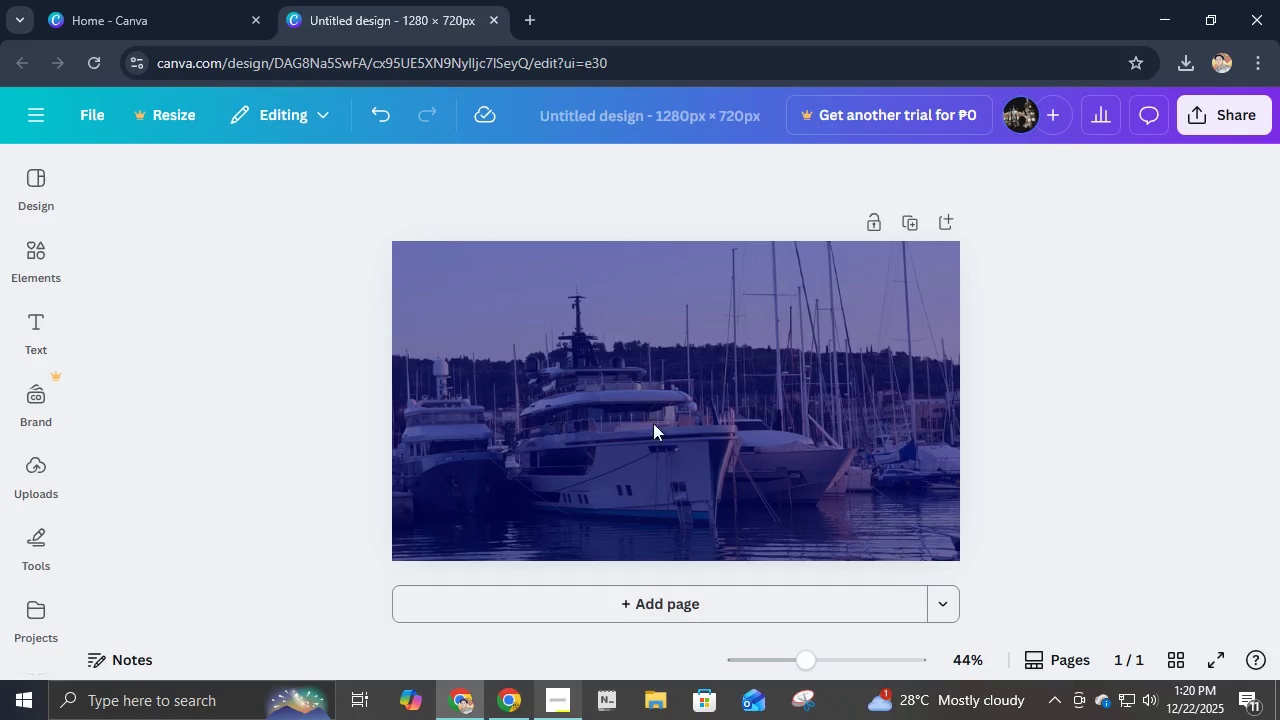 
left_click([680, 422])
 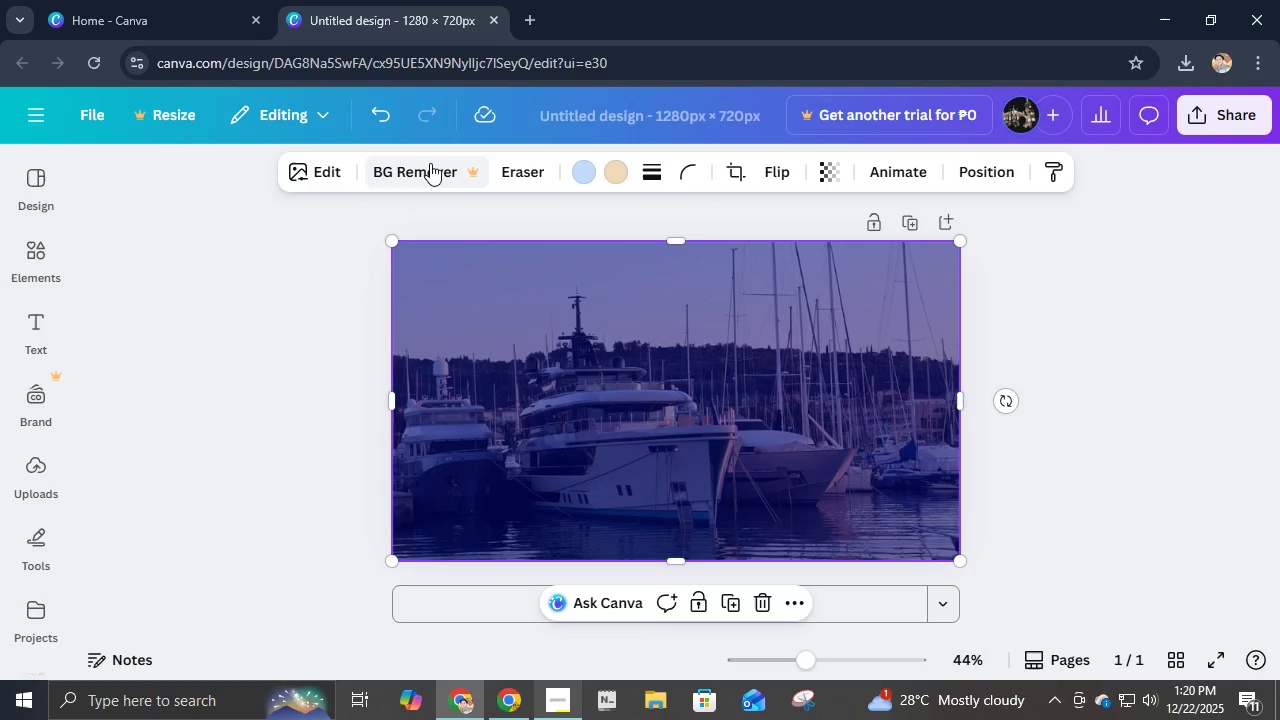 
left_click([516, 175])
 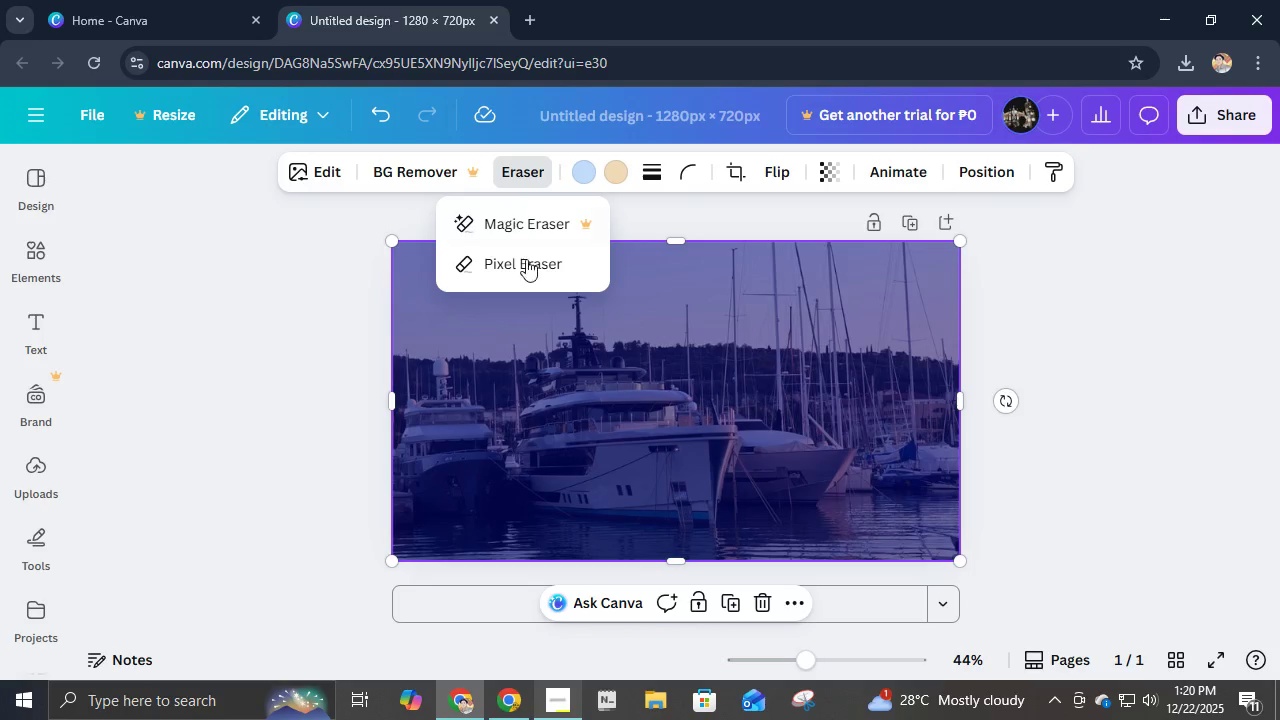 
left_click([531, 282])
 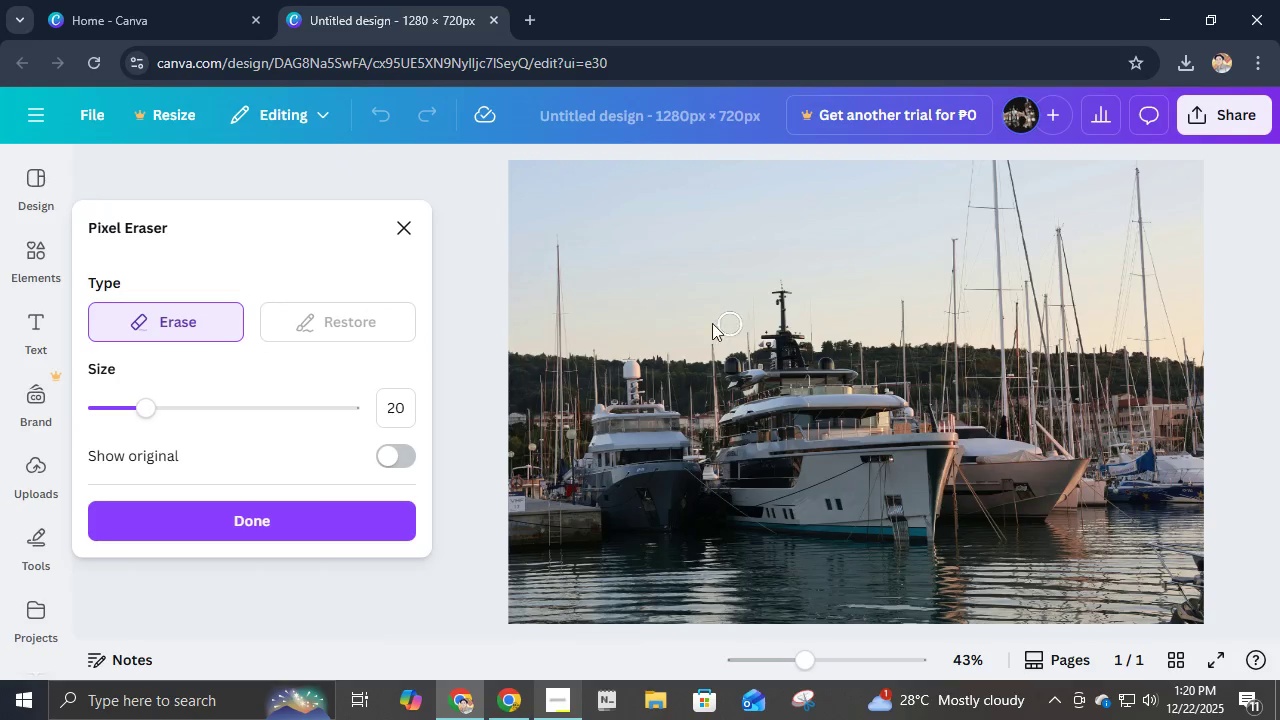 
left_click_drag(start_coordinate=[688, 376], to_coordinate=[642, 327])
 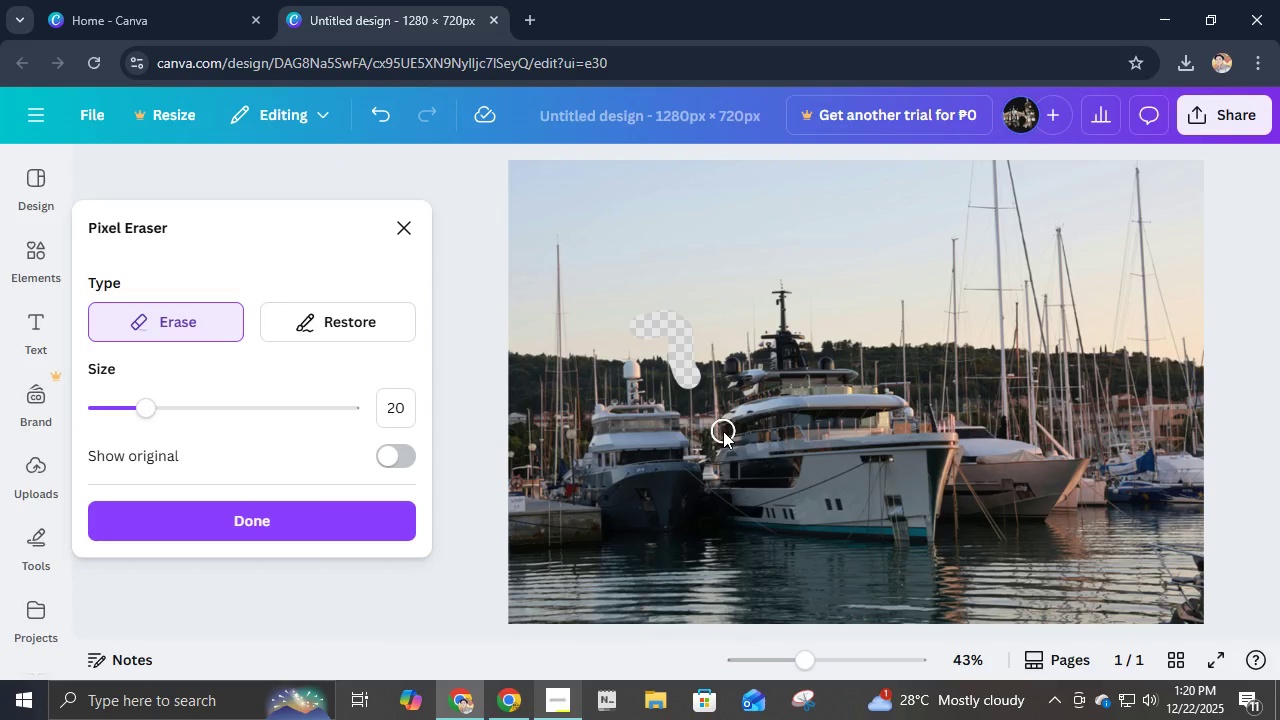 
key(Control+Z)
 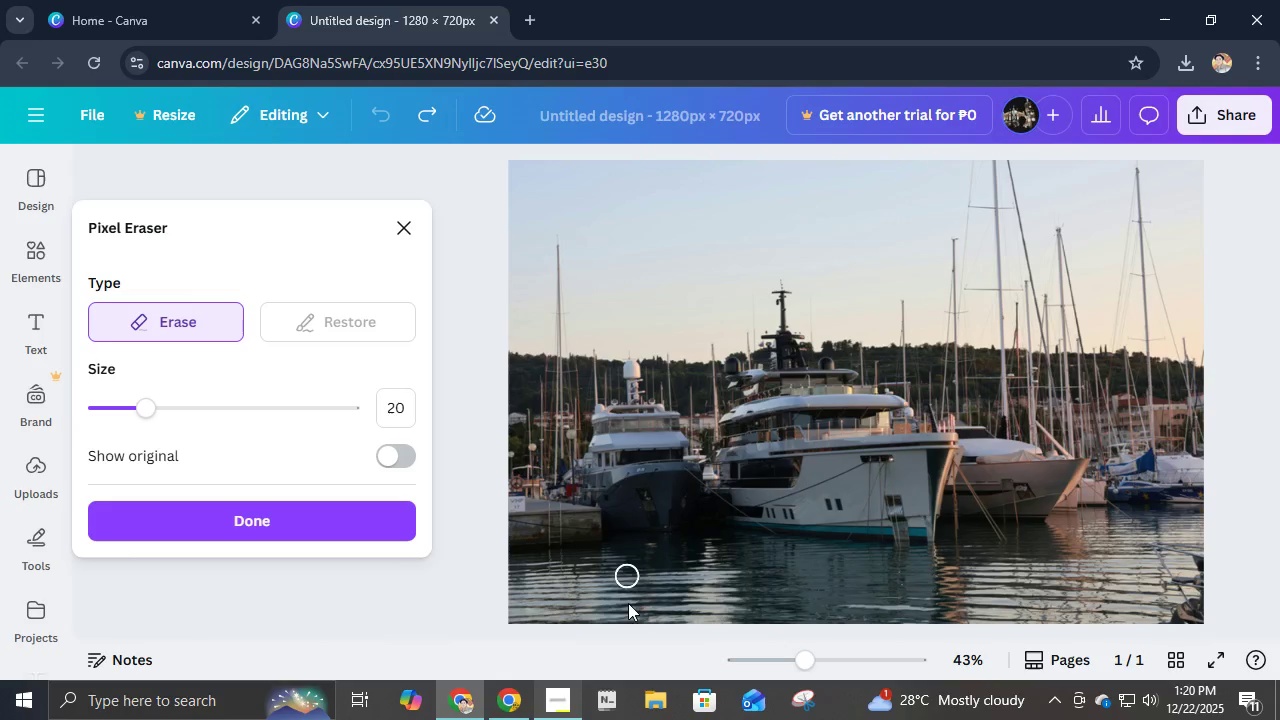 
wait(5.55)
 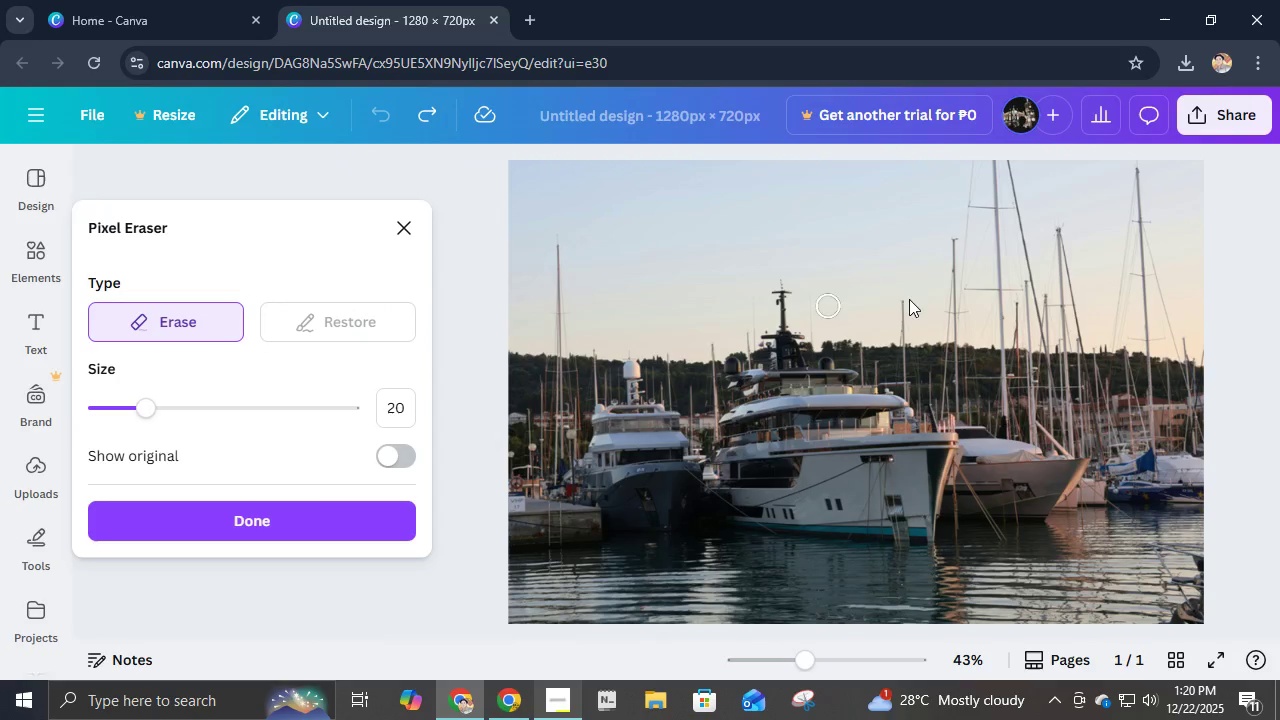 
key(Escape)
 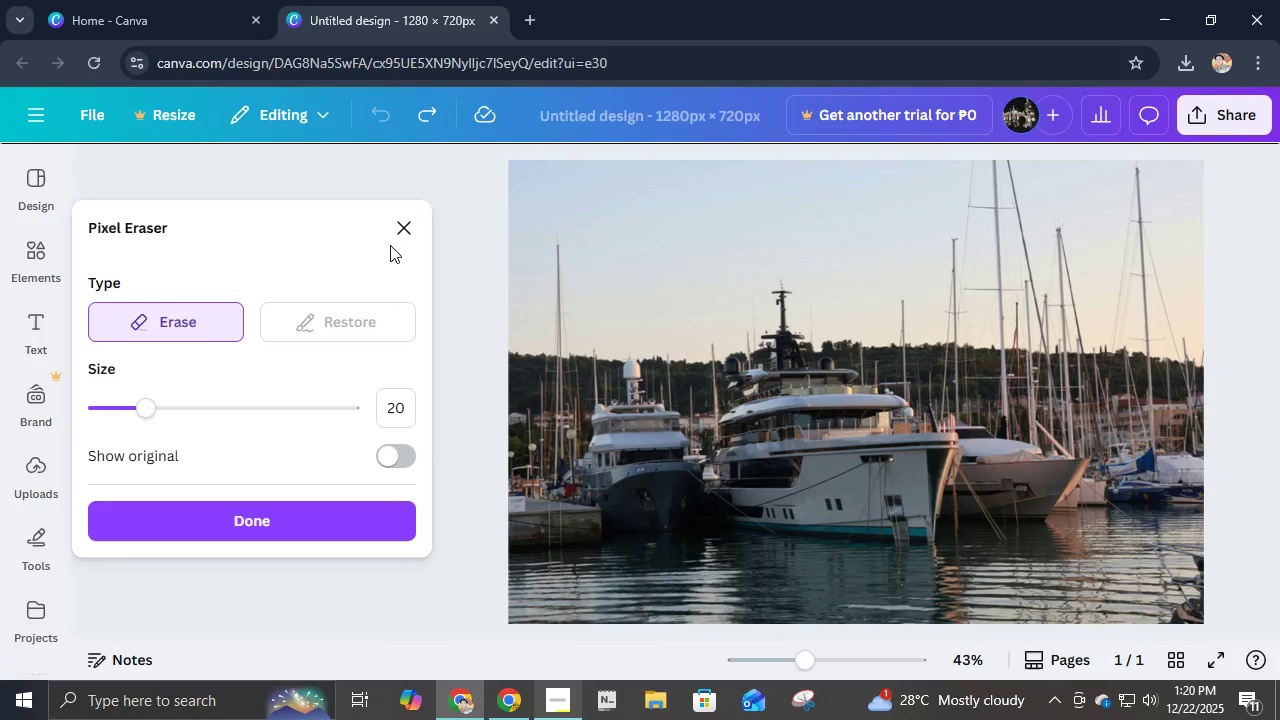 
left_click([408, 223])
 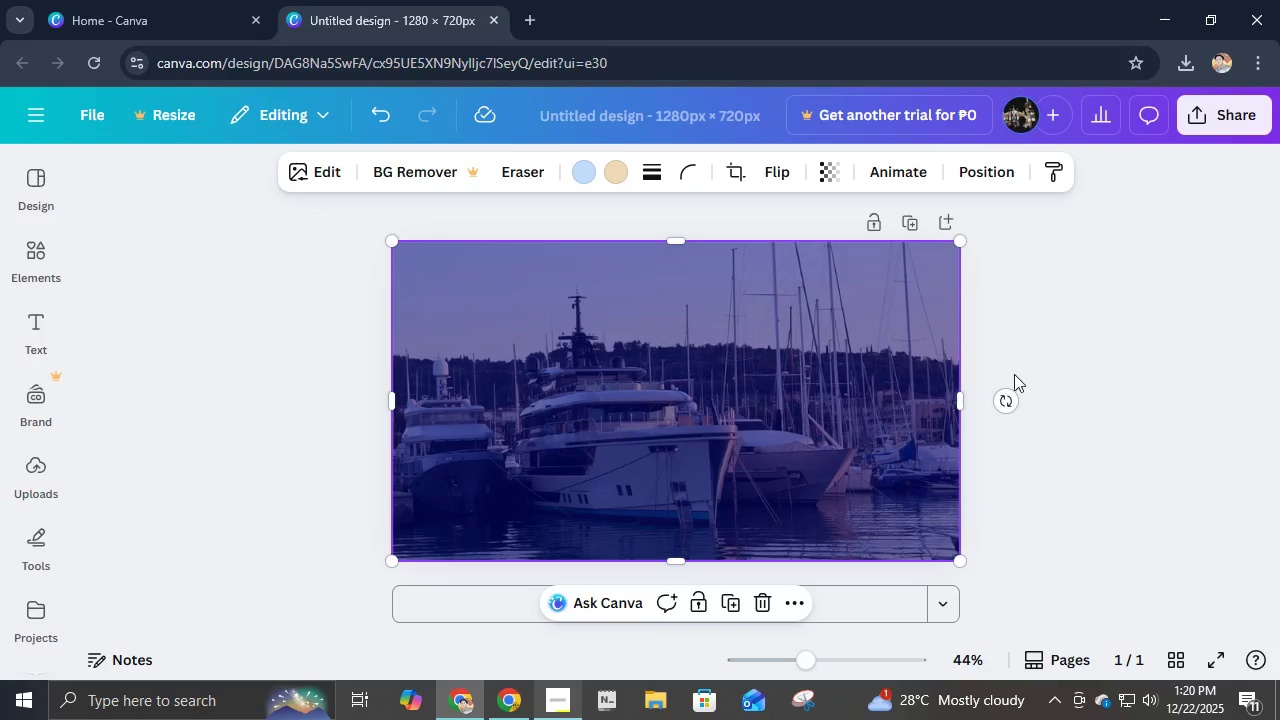 
left_click([1016, 374])
 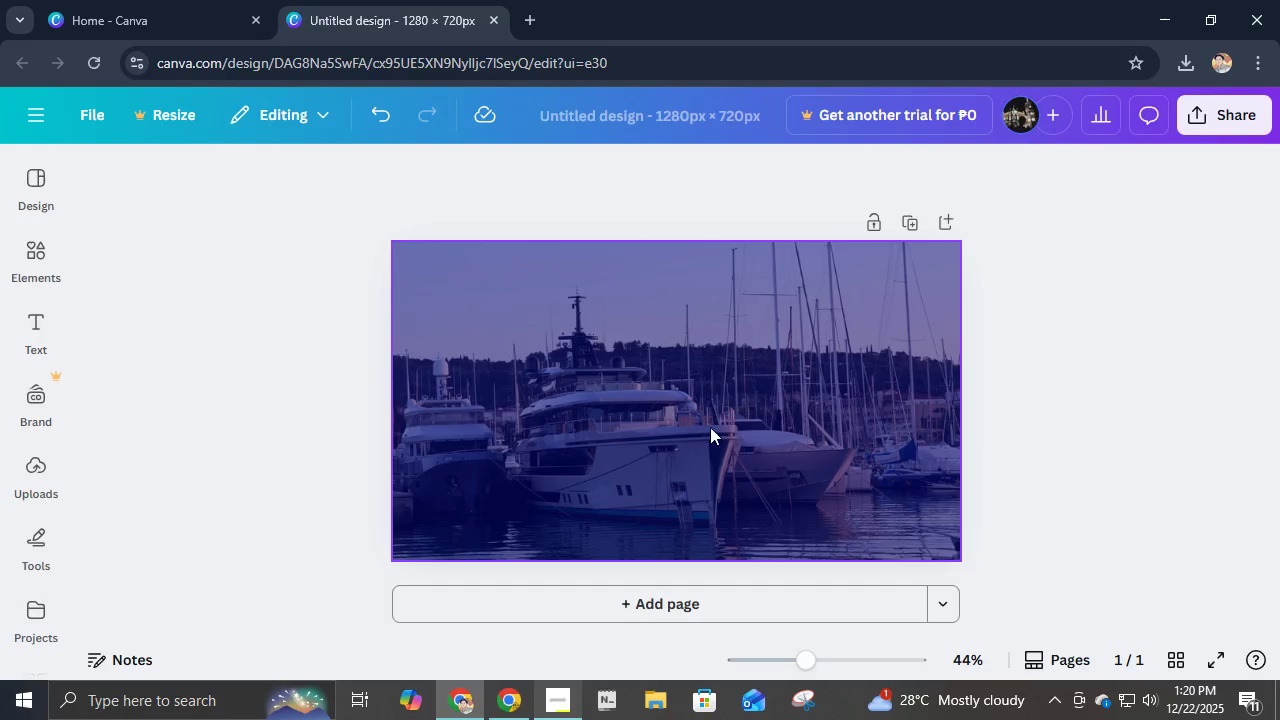 
left_click([710, 429])
 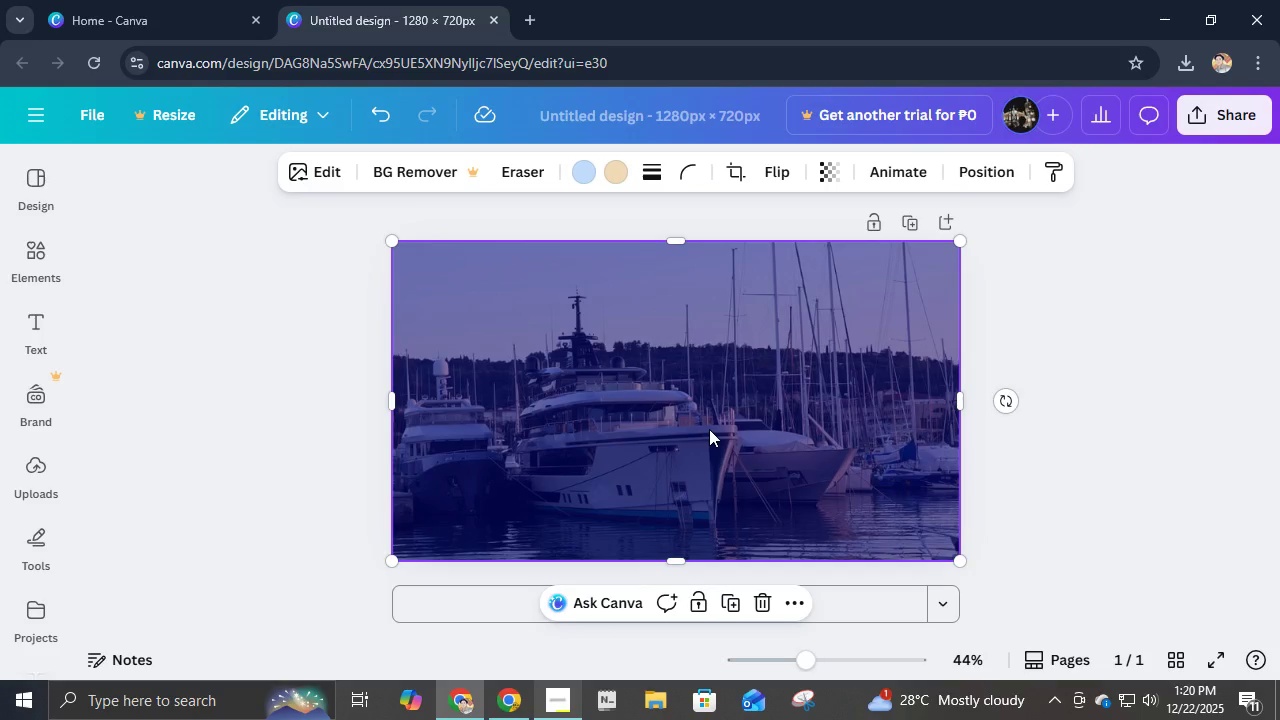 
key(Control+D)
 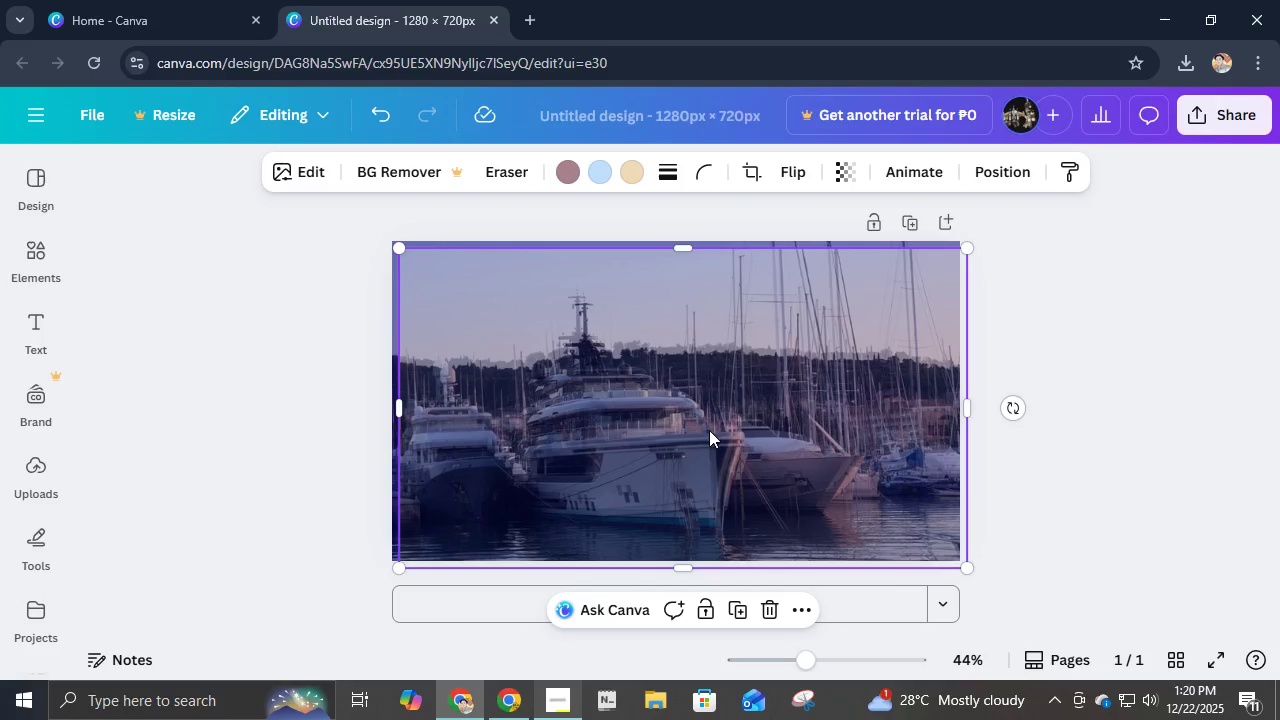 
left_click_drag(start_coordinate=[709, 429], to_coordinate=[698, 418])
 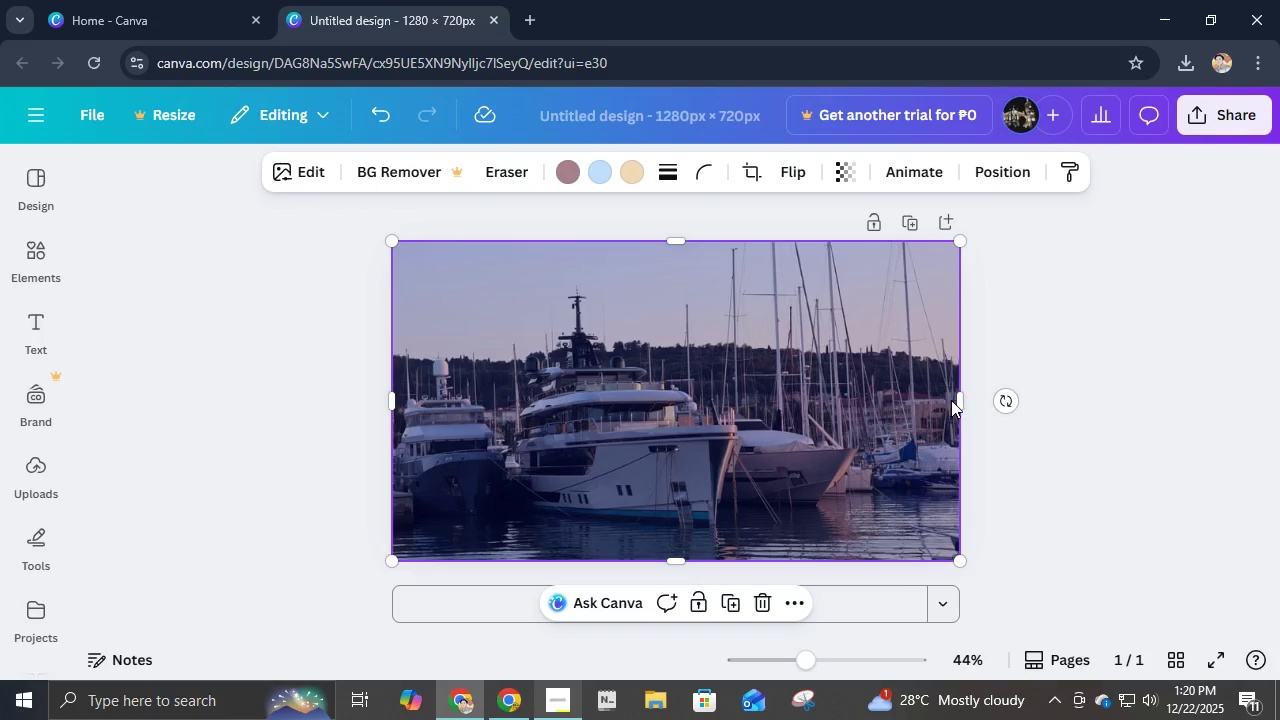 
left_click_drag(start_coordinate=[956, 402], to_coordinate=[785, 395])
 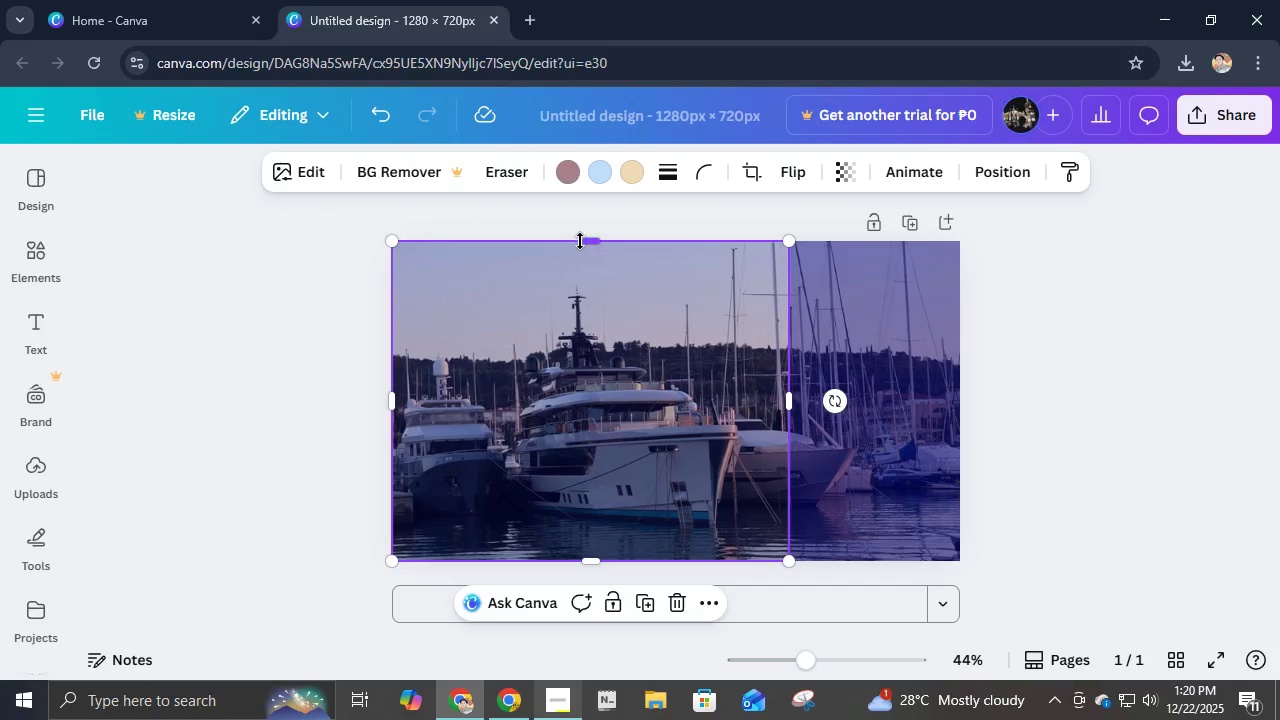 
left_click_drag(start_coordinate=[582, 241], to_coordinate=[596, 275])
 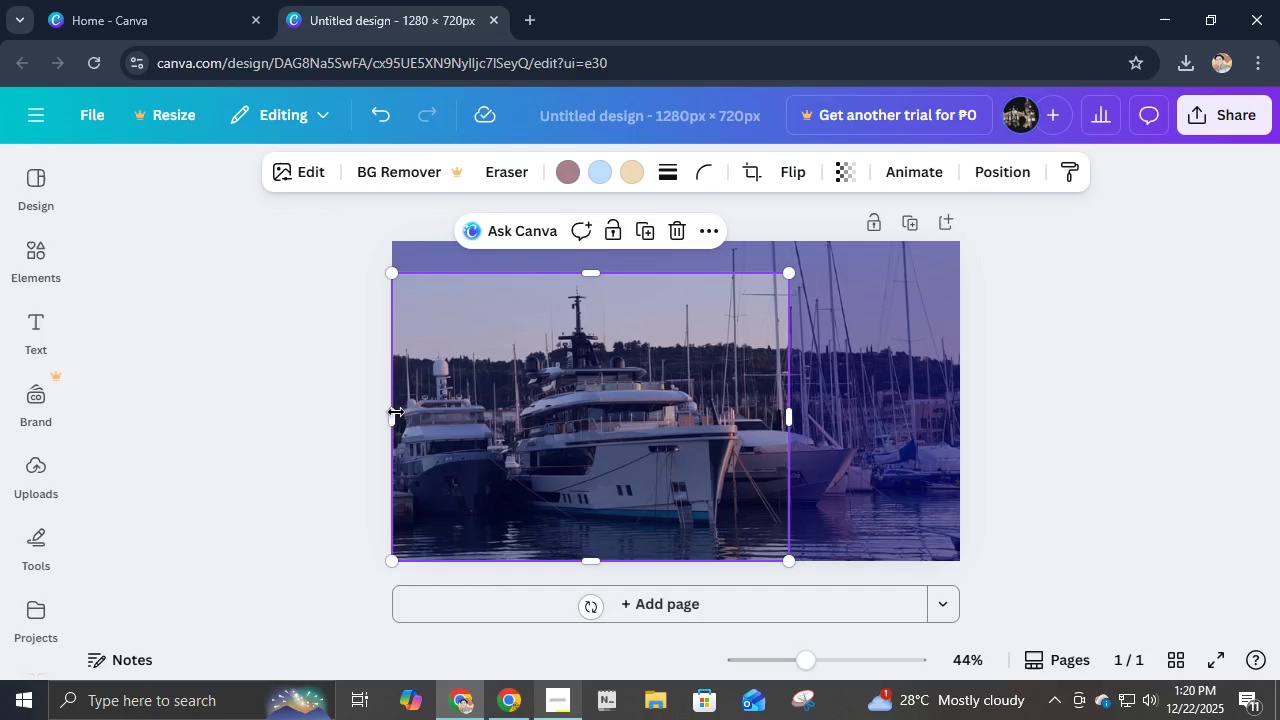 
left_click_drag(start_coordinate=[391, 411], to_coordinate=[509, 425])
 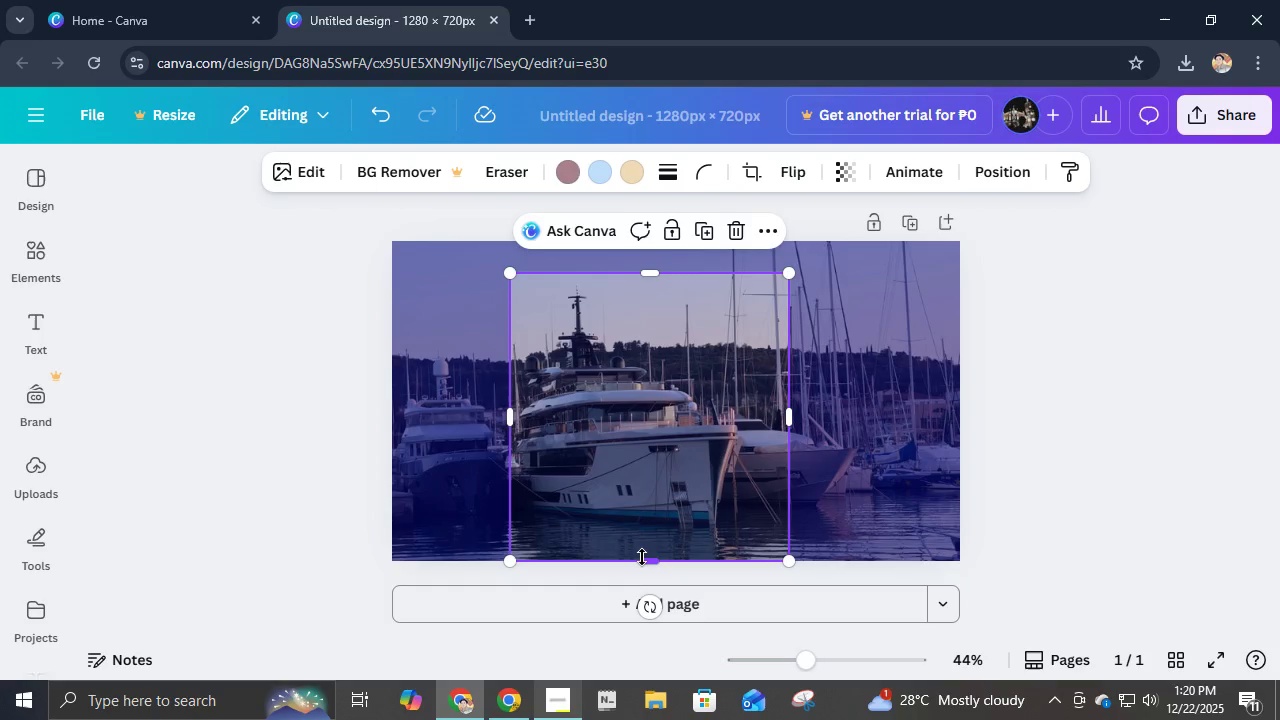 
left_click_drag(start_coordinate=[643, 557], to_coordinate=[666, 533])
 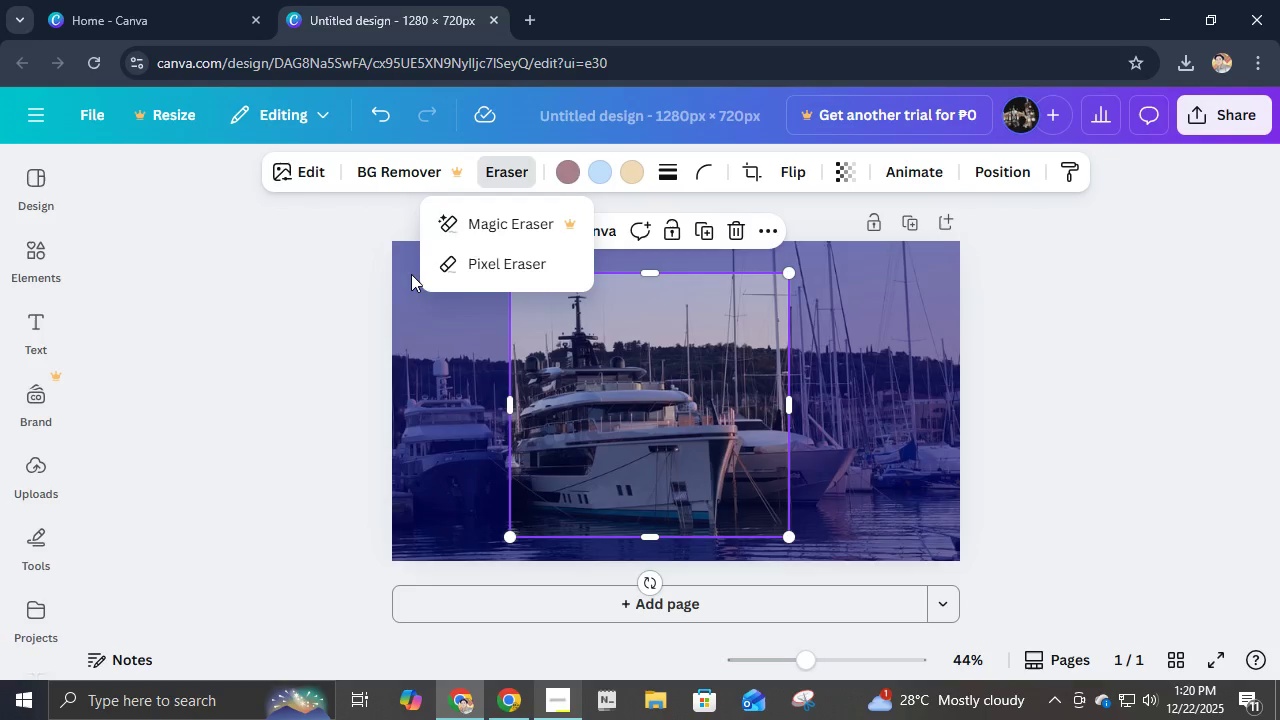 
left_click([468, 272])
 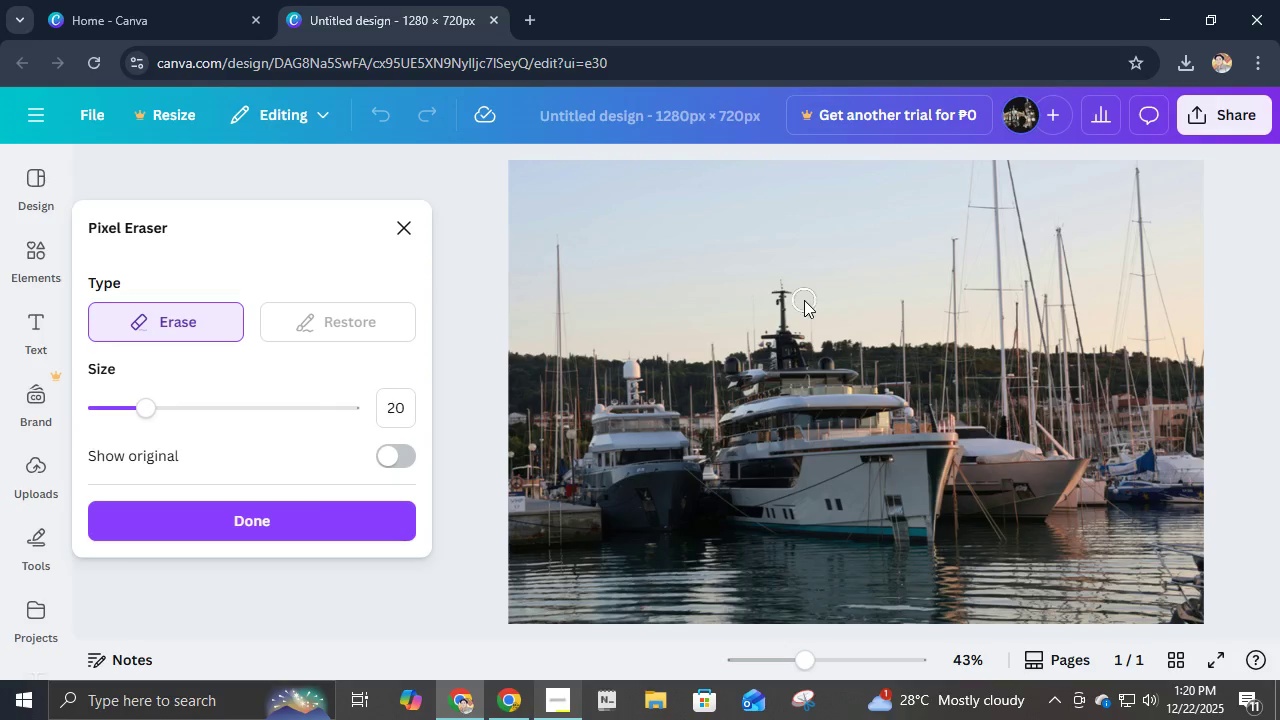 
left_click_drag(start_coordinate=[806, 313], to_coordinate=[976, 424])
 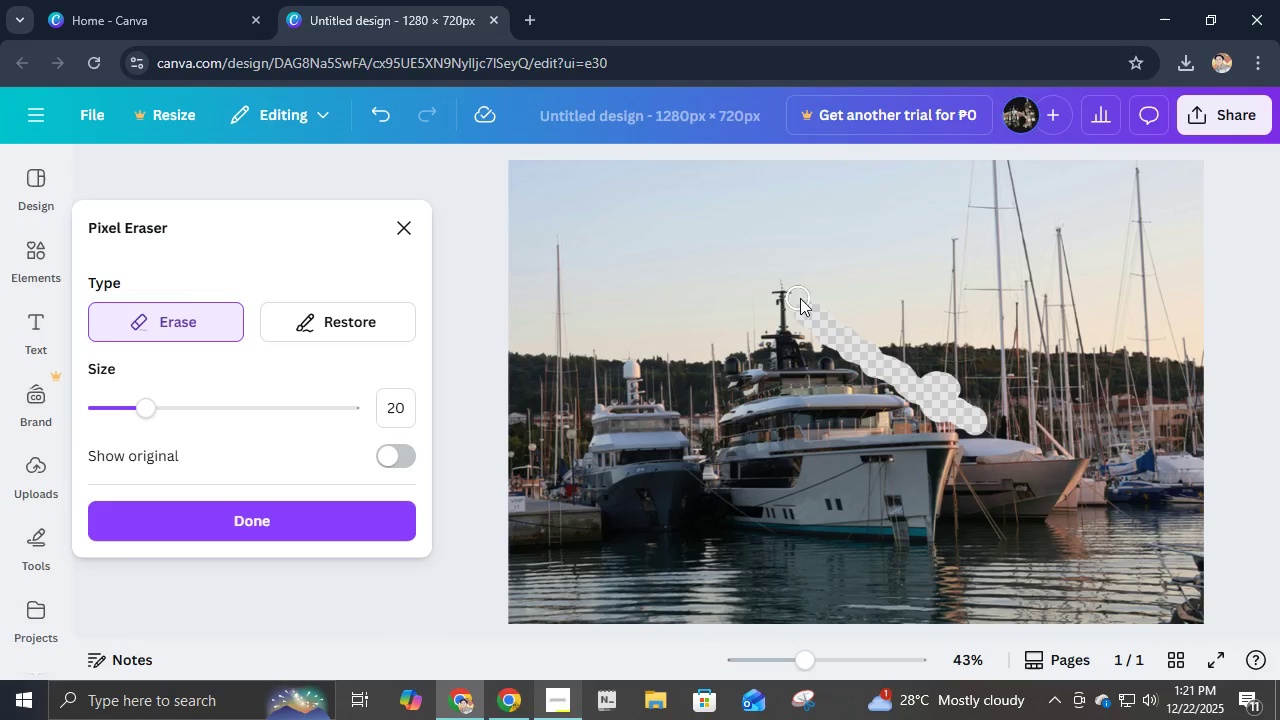 
left_click_drag(start_coordinate=[817, 299], to_coordinate=[836, 569])
 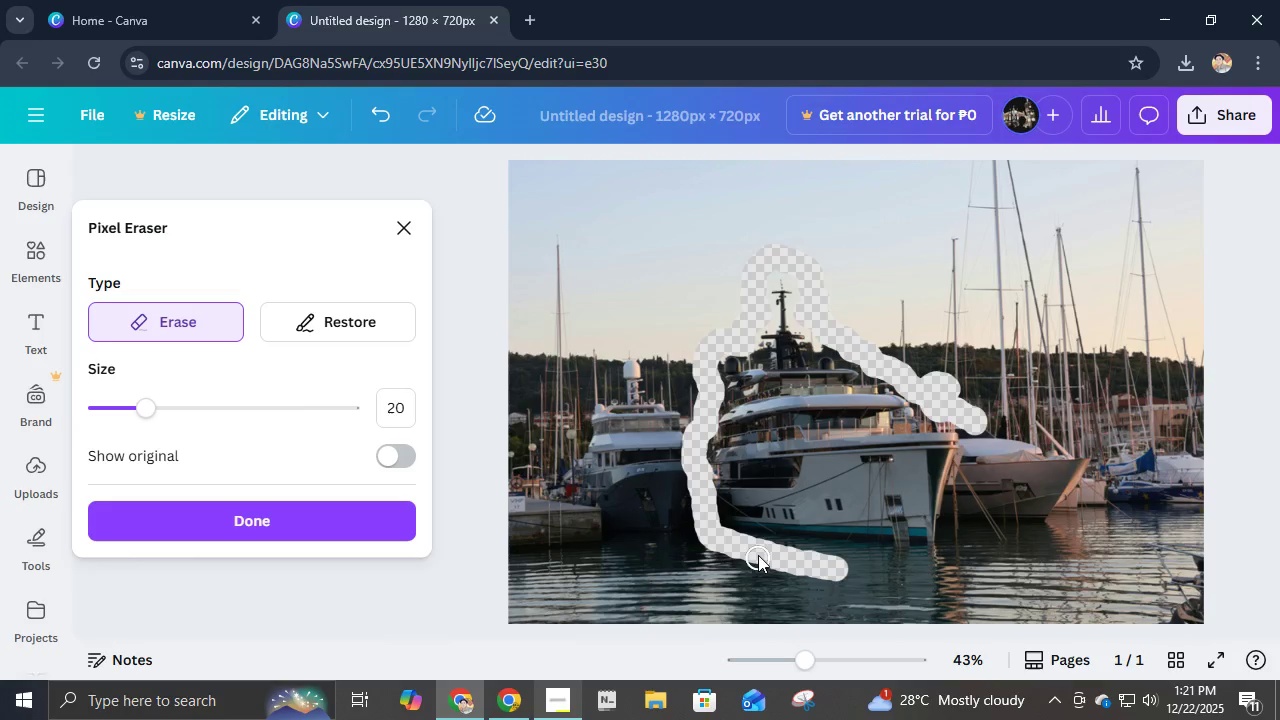 
left_click([759, 544])
 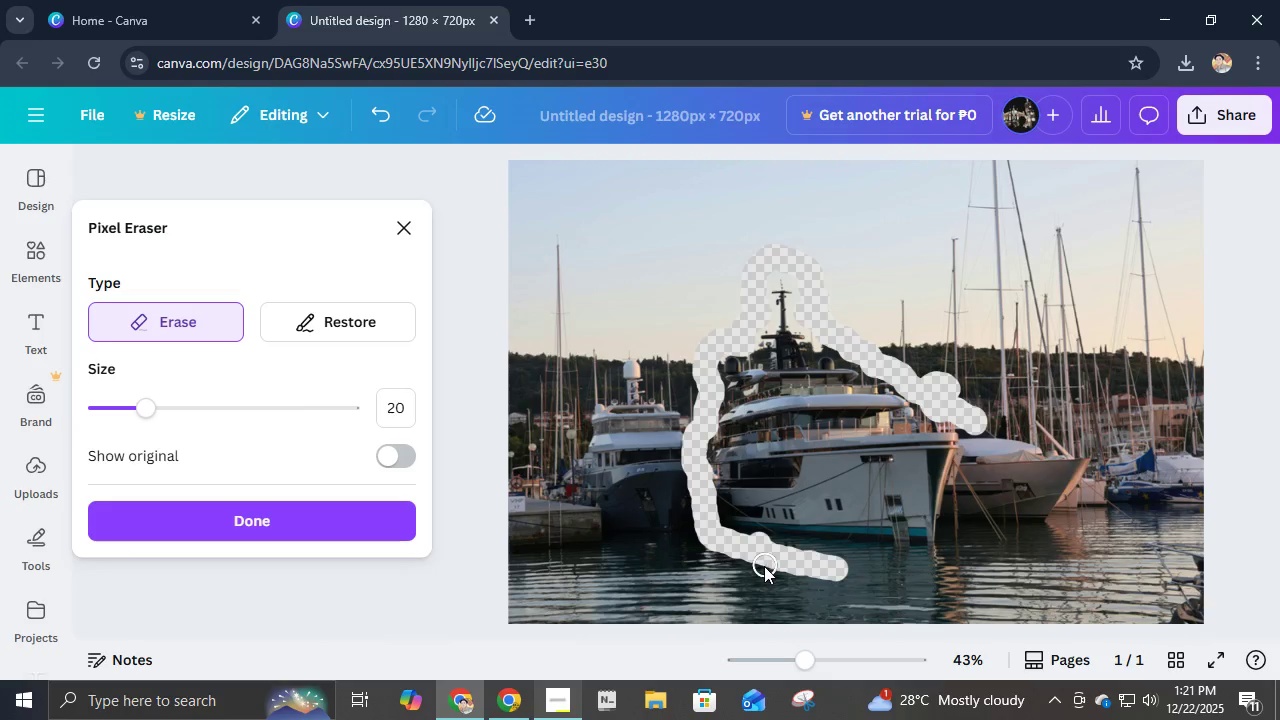 
key(Control+ControlLeft)
 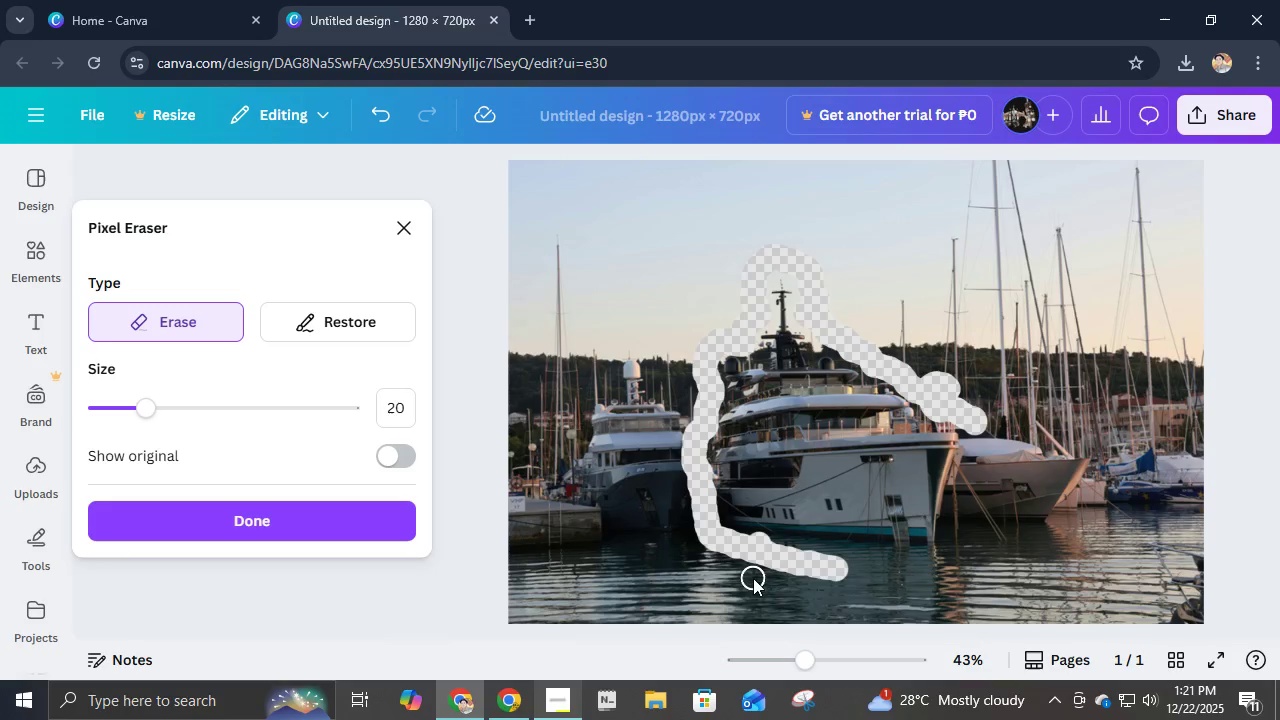 
key(Control+Z)
 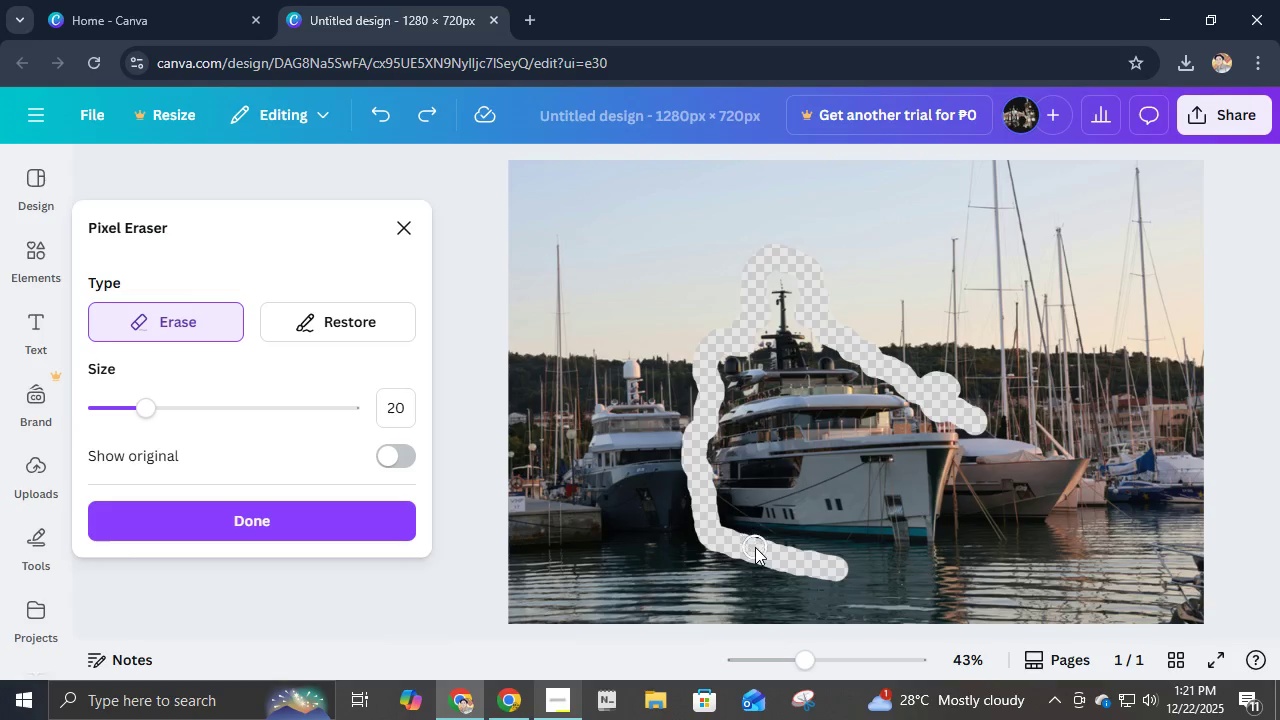 
left_click_drag(start_coordinate=[758, 550], to_coordinate=[893, 577])
 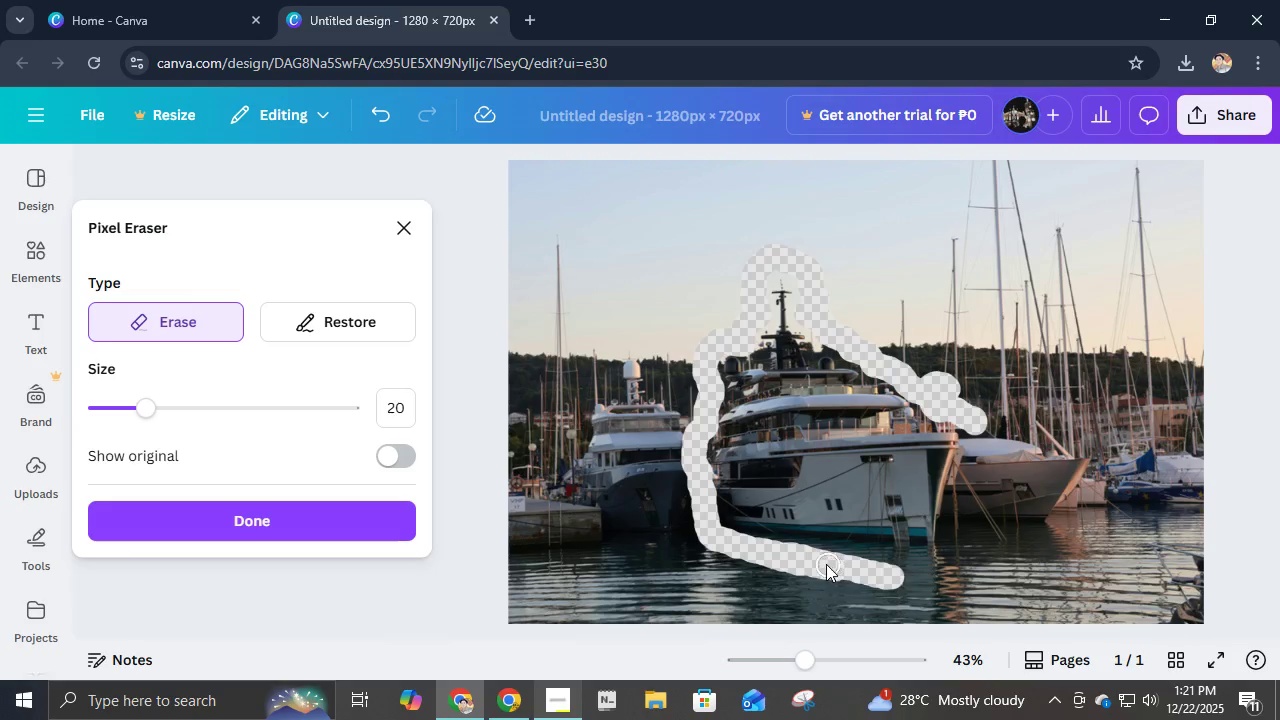 
left_click_drag(start_coordinate=[826, 564], to_coordinate=[981, 573])
 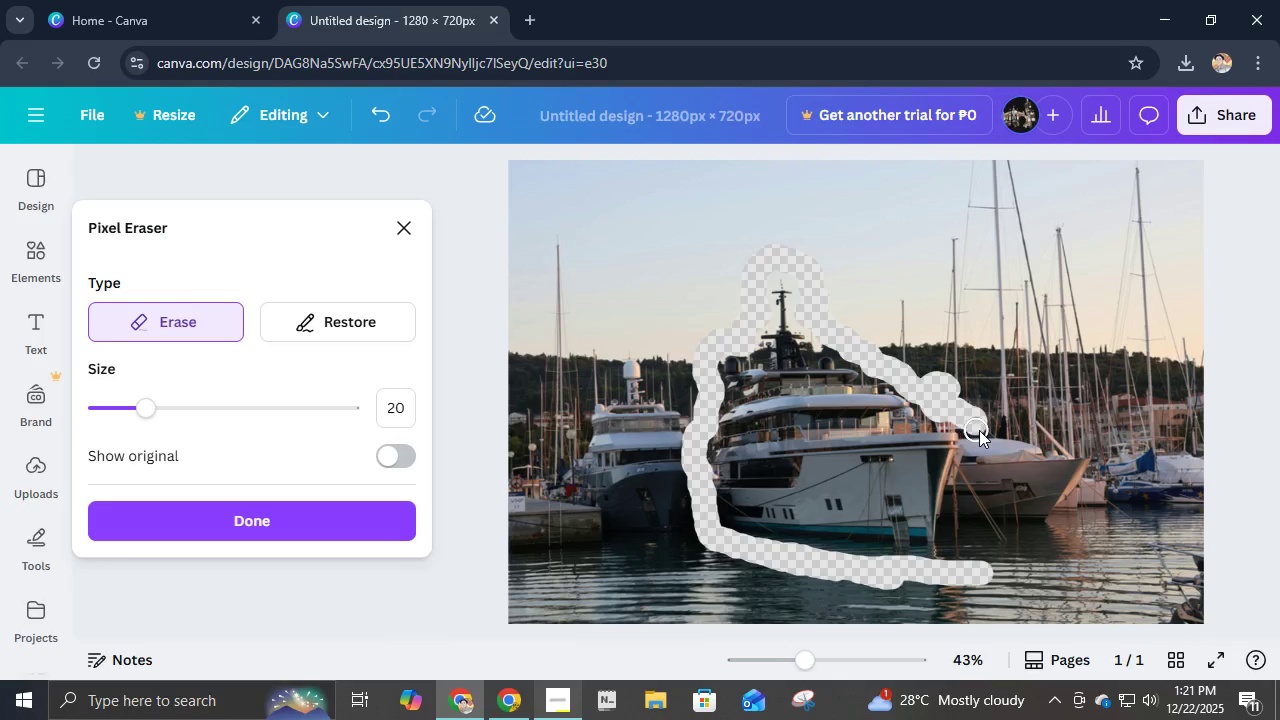 
left_click_drag(start_coordinate=[980, 430], to_coordinate=[949, 566])
 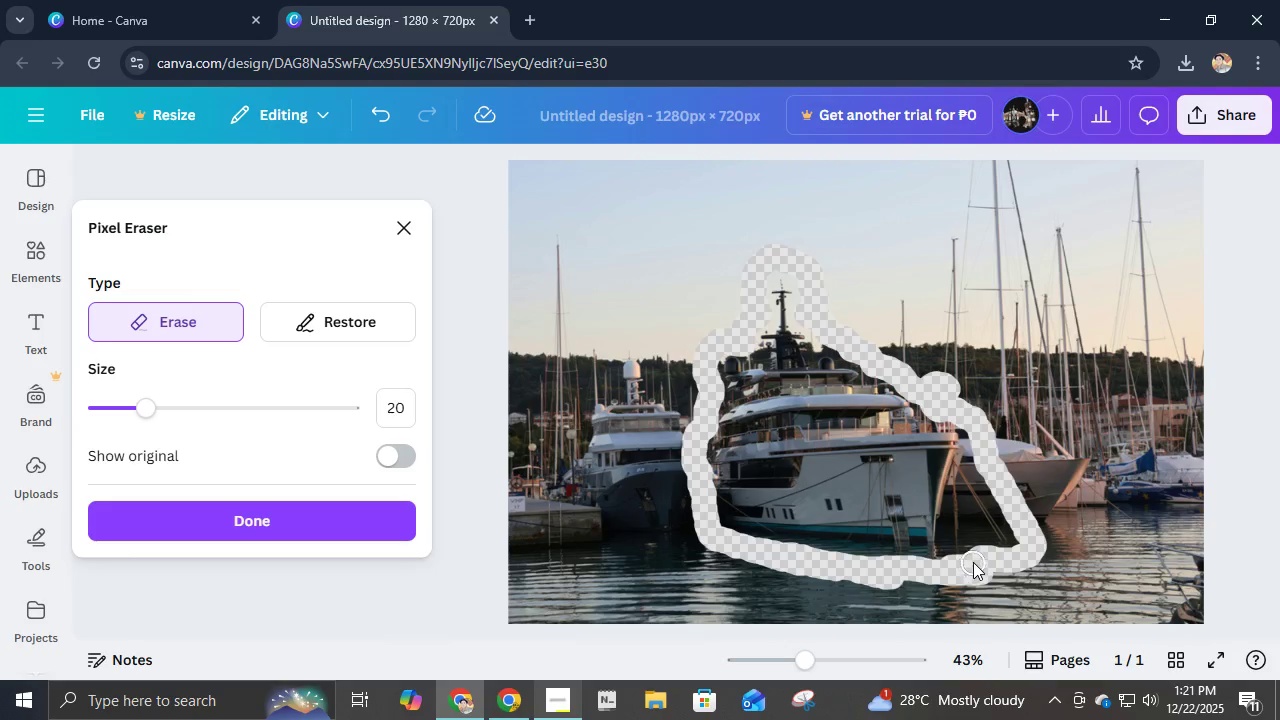 
left_click_drag(start_coordinate=[974, 560], to_coordinate=[916, 569])
 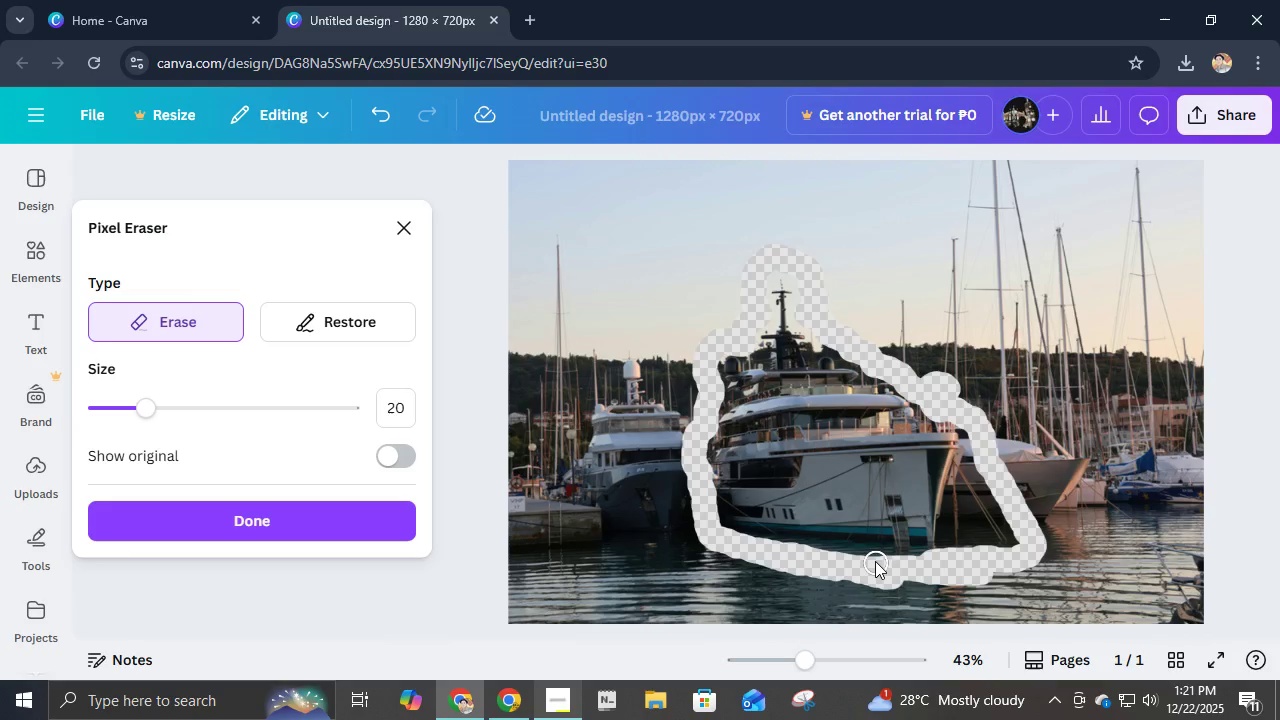 
left_click_drag(start_coordinate=[875, 561], to_coordinate=[797, 563])
 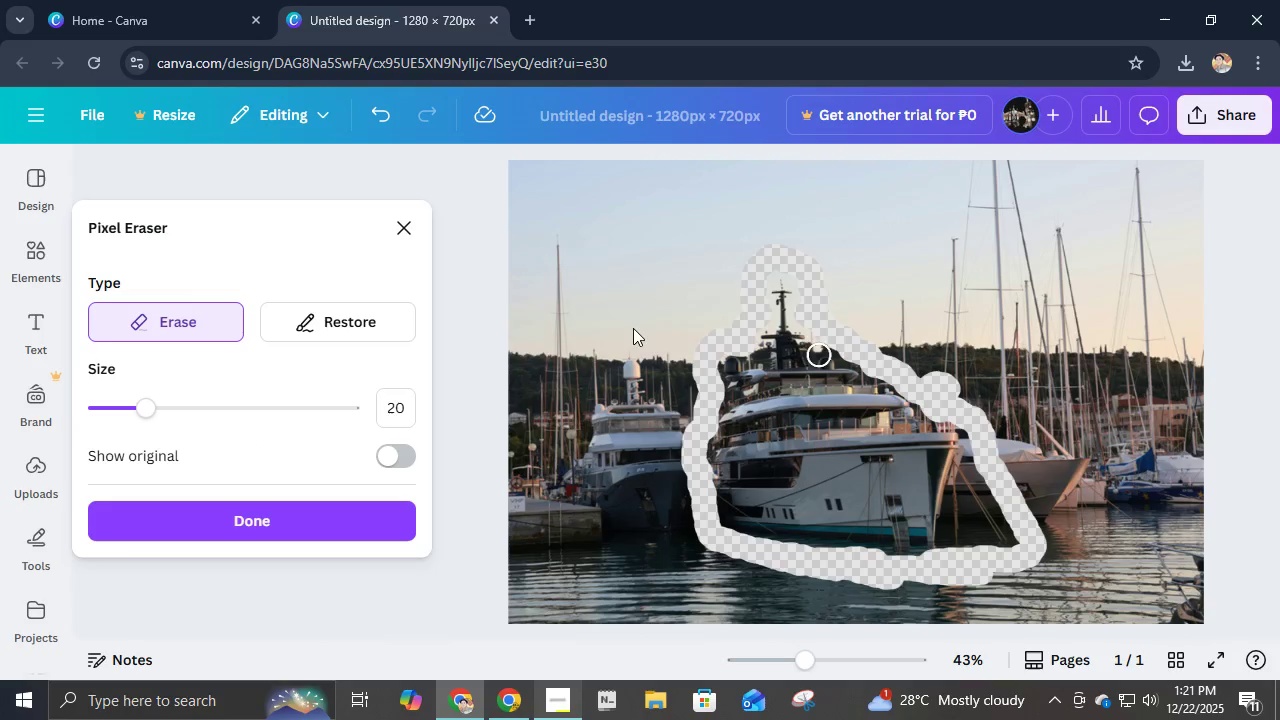 
left_click([242, 398])
 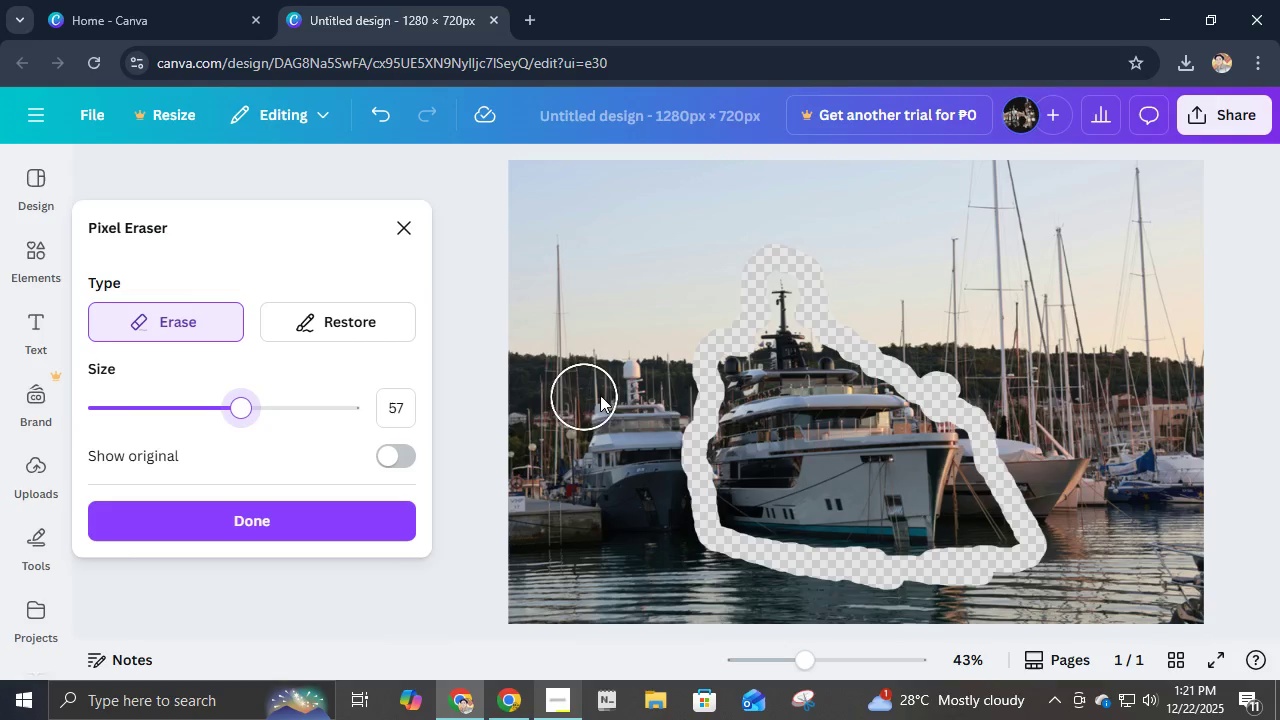 
left_click_drag(start_coordinate=[631, 448], to_coordinate=[1060, 648])
 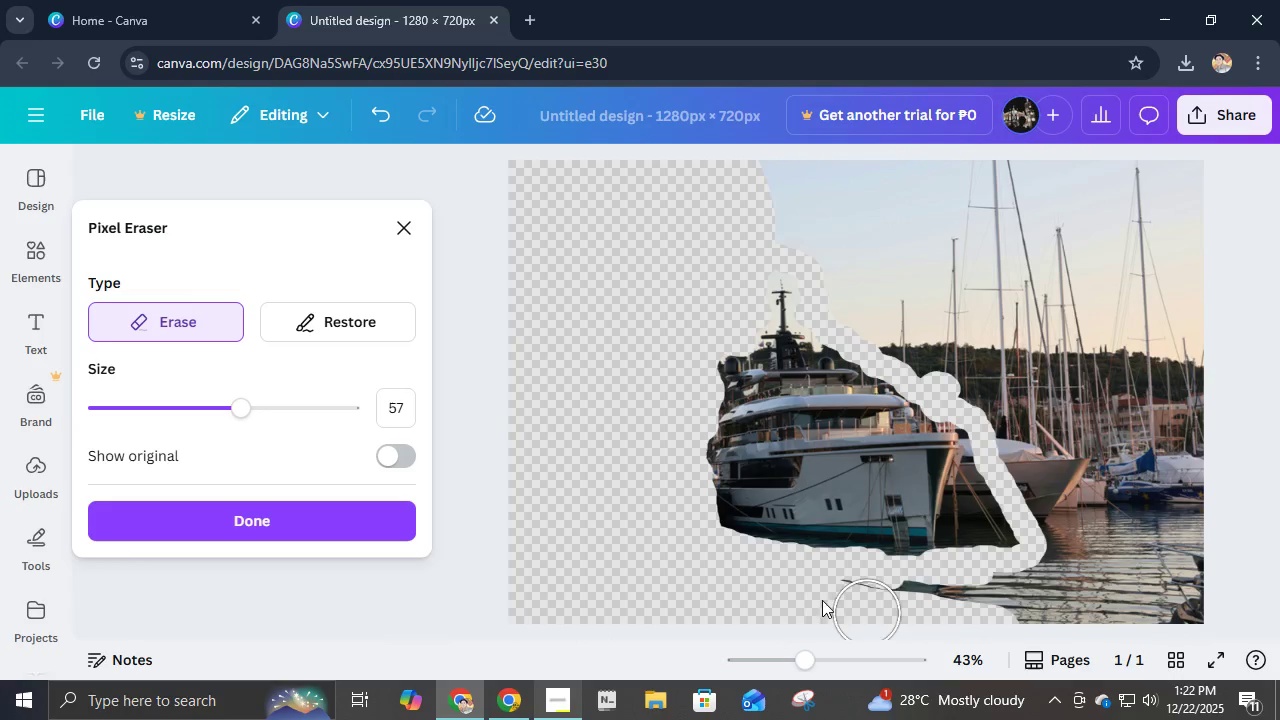 
left_click_drag(start_coordinate=[786, 592], to_coordinate=[1217, 606])
 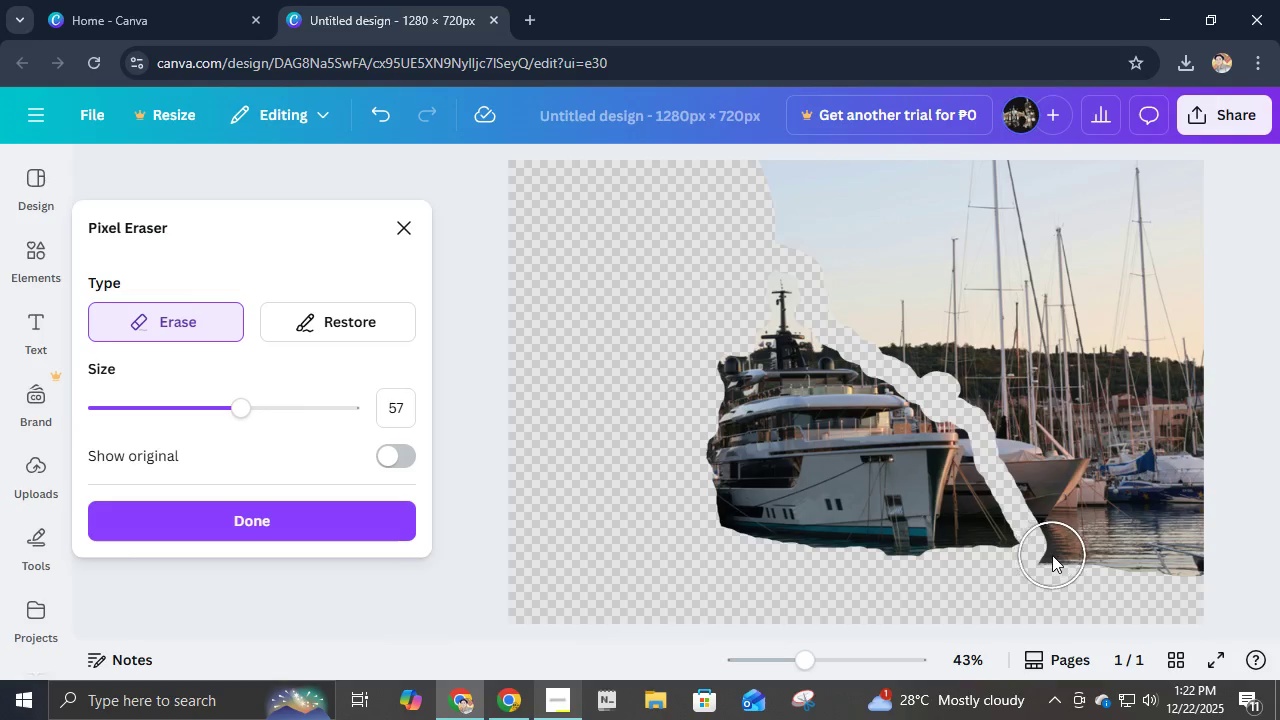 
left_click_drag(start_coordinate=[1057, 557], to_coordinate=[1234, 545])
 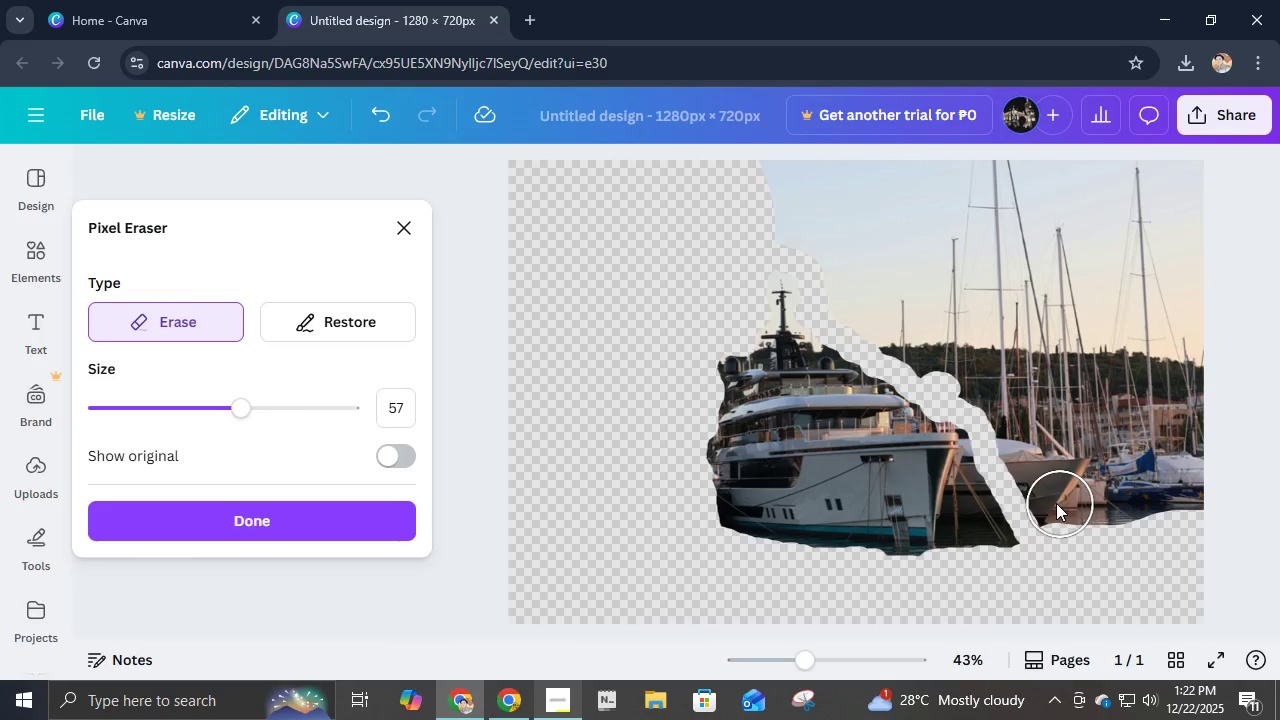 
left_click_drag(start_coordinate=[1054, 502], to_coordinate=[1215, 489])
 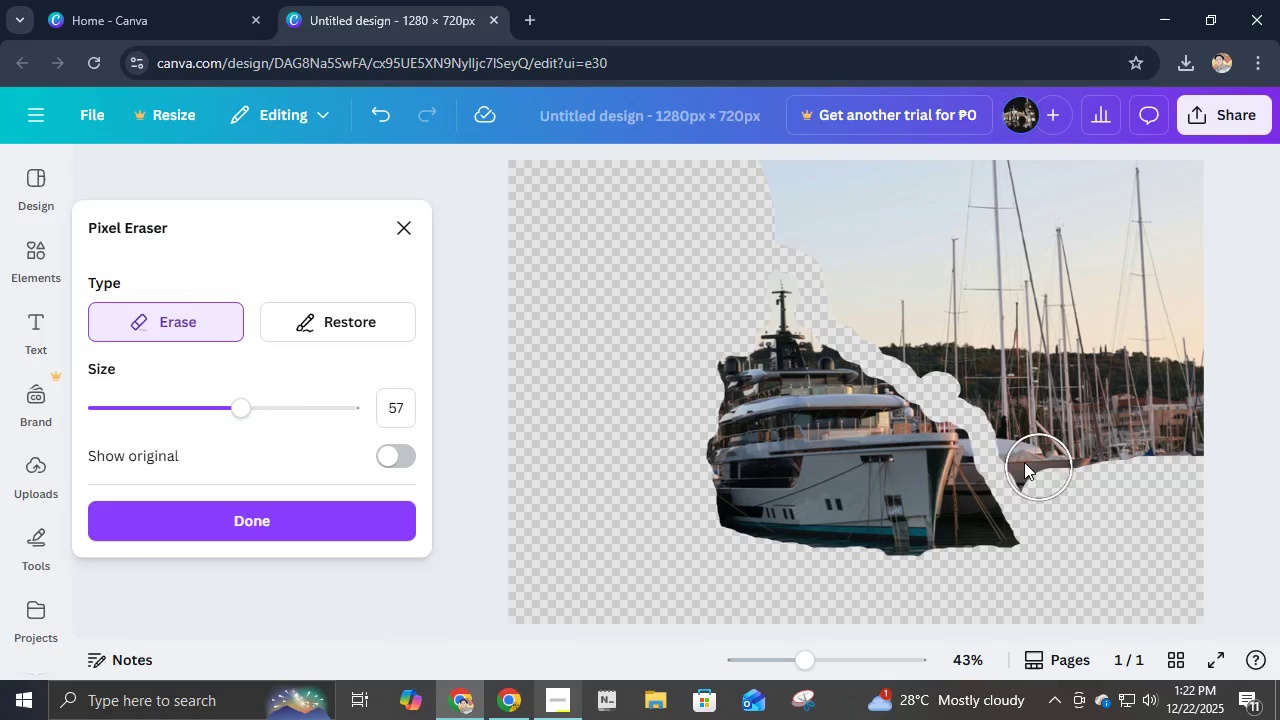 
left_click_drag(start_coordinate=[1022, 462], to_coordinate=[1232, 450])
 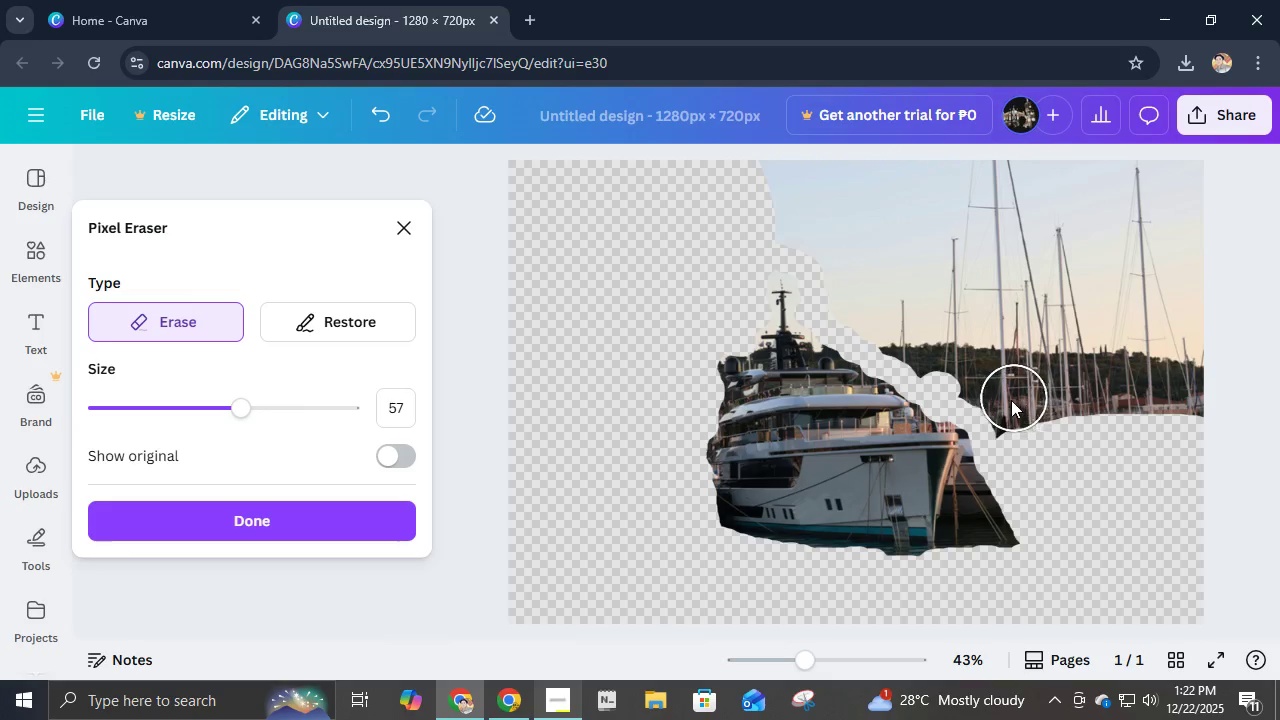 
left_click_drag(start_coordinate=[1009, 412], to_coordinate=[1239, 386])
 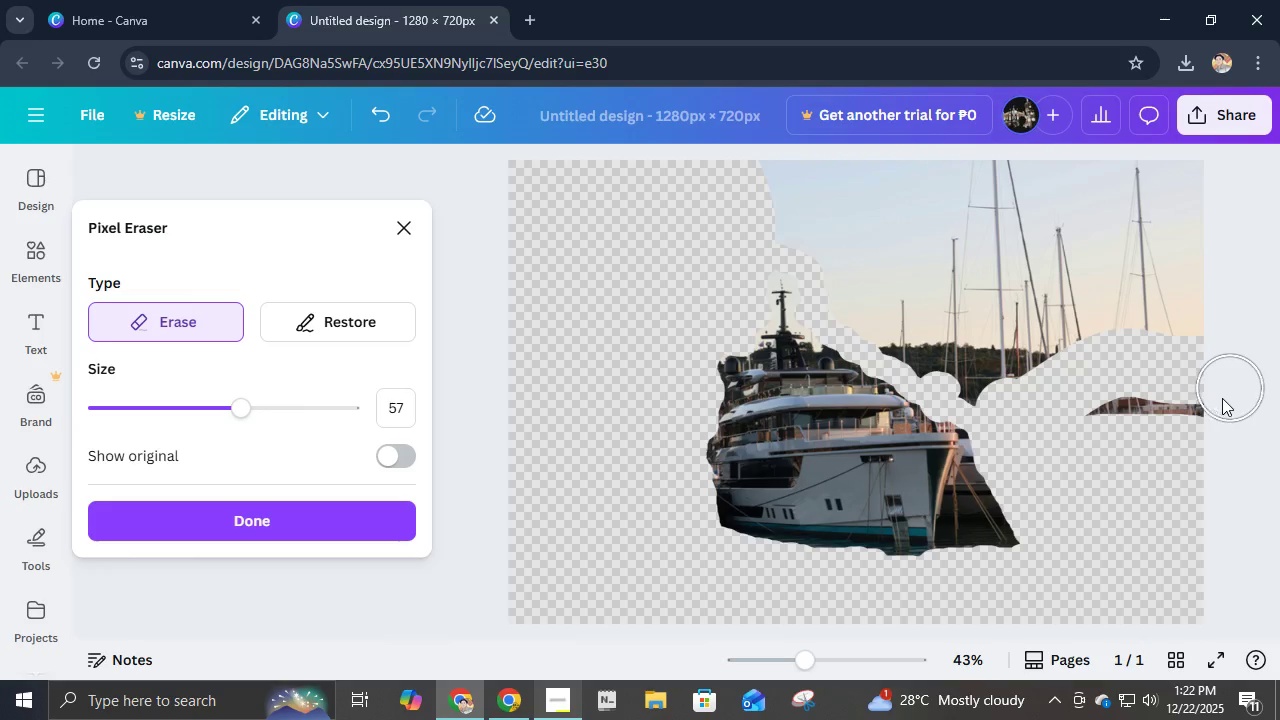 
left_click_drag(start_coordinate=[1222, 398], to_coordinate=[1090, 393])
 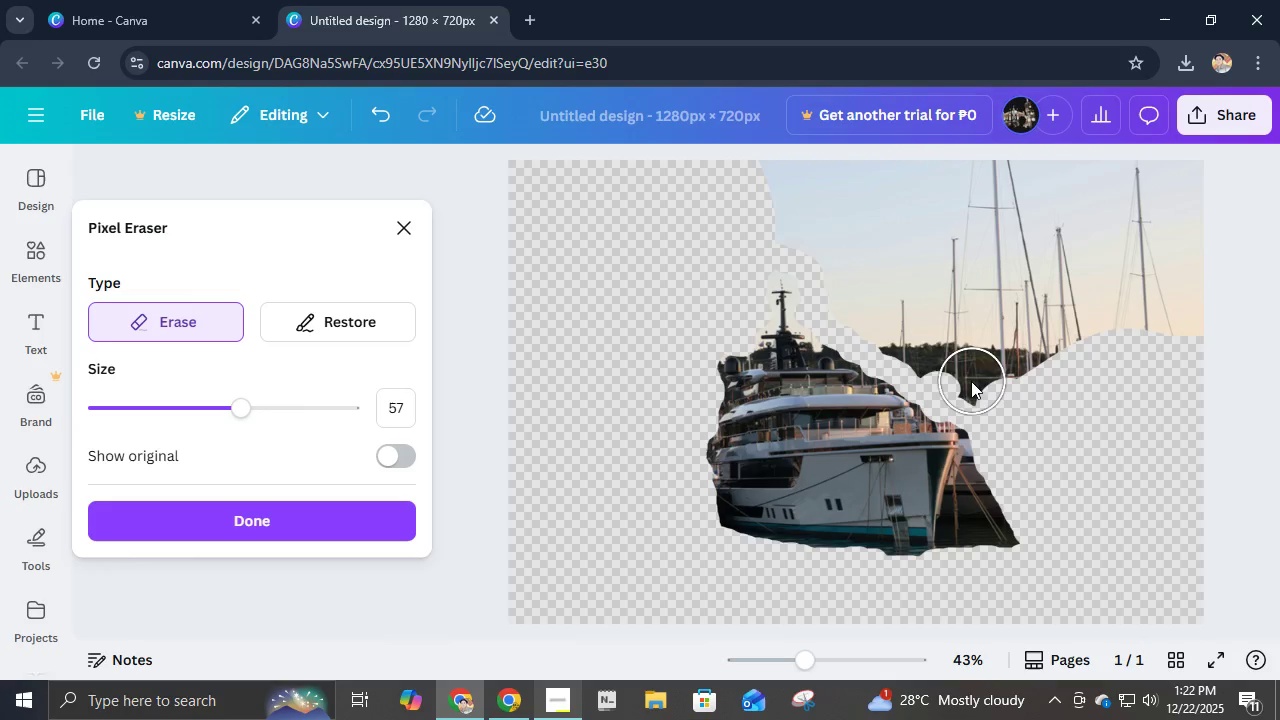 
left_click_drag(start_coordinate=[970, 381], to_coordinate=[1247, 331])
 